 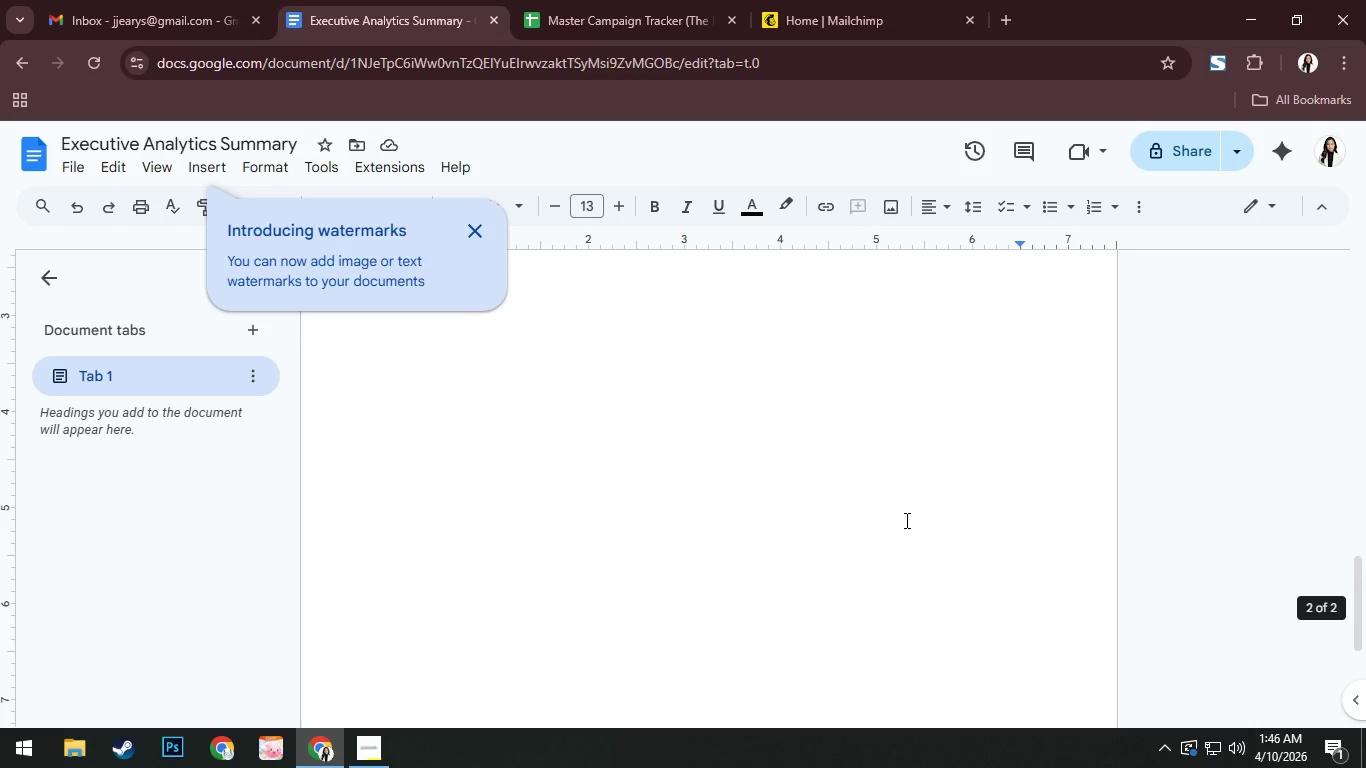 
left_click([486, 235])
 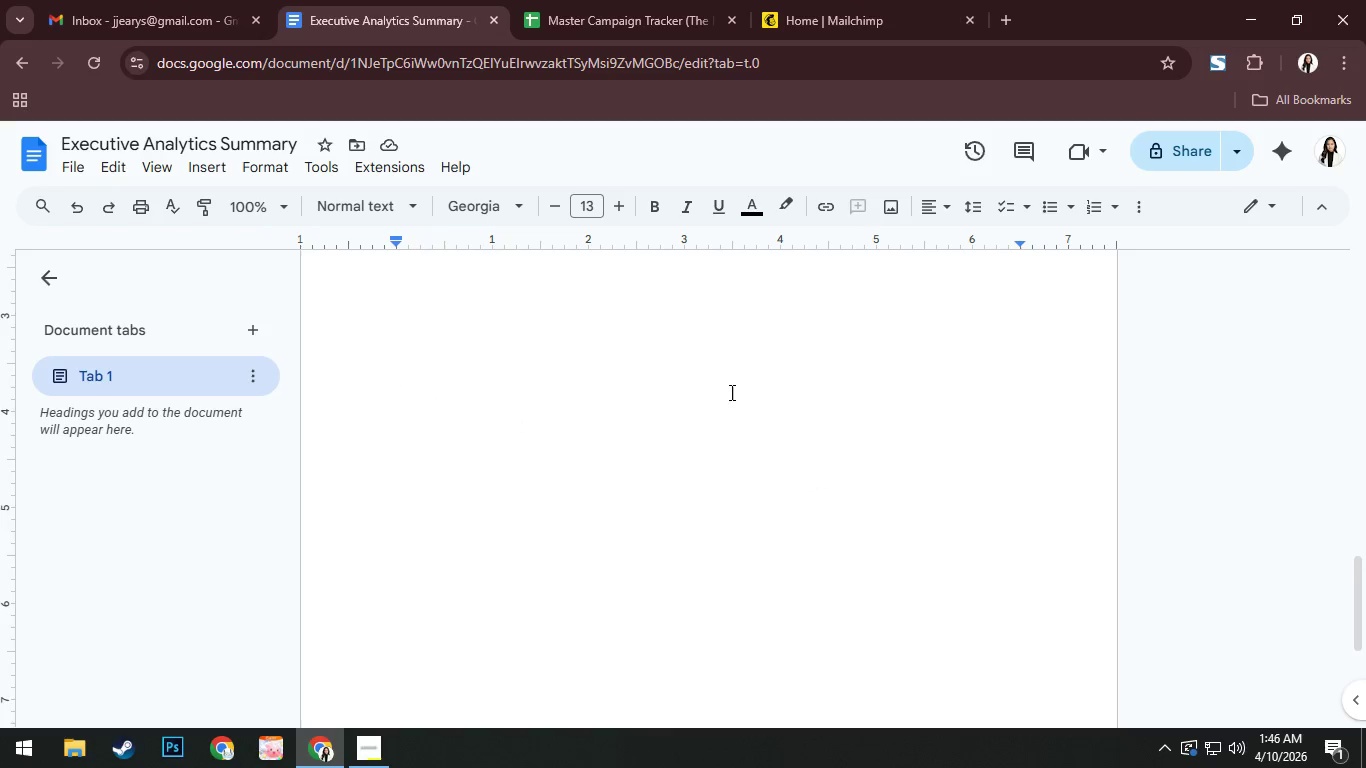 
scroll: coordinate [730, 392], scroll_direction: up, amount: 2.0
 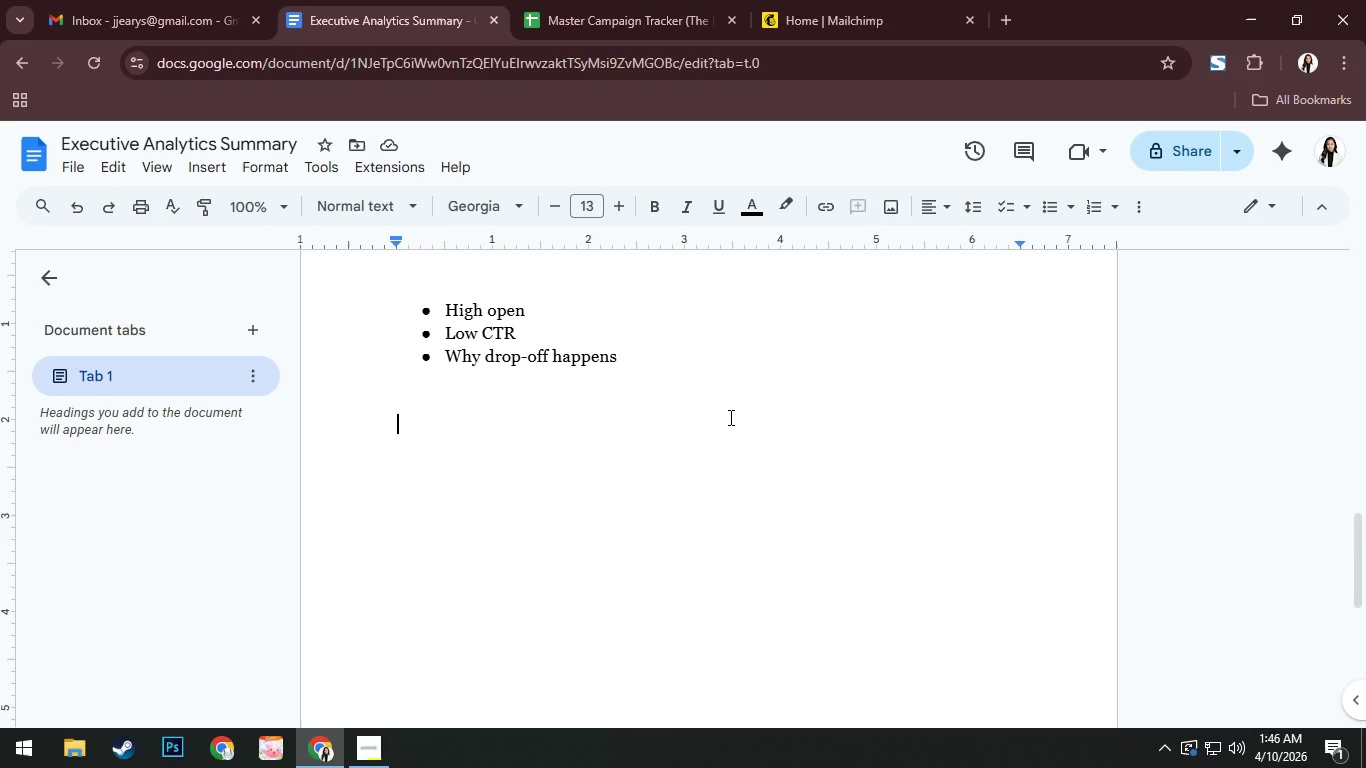 
wait(12.43)
 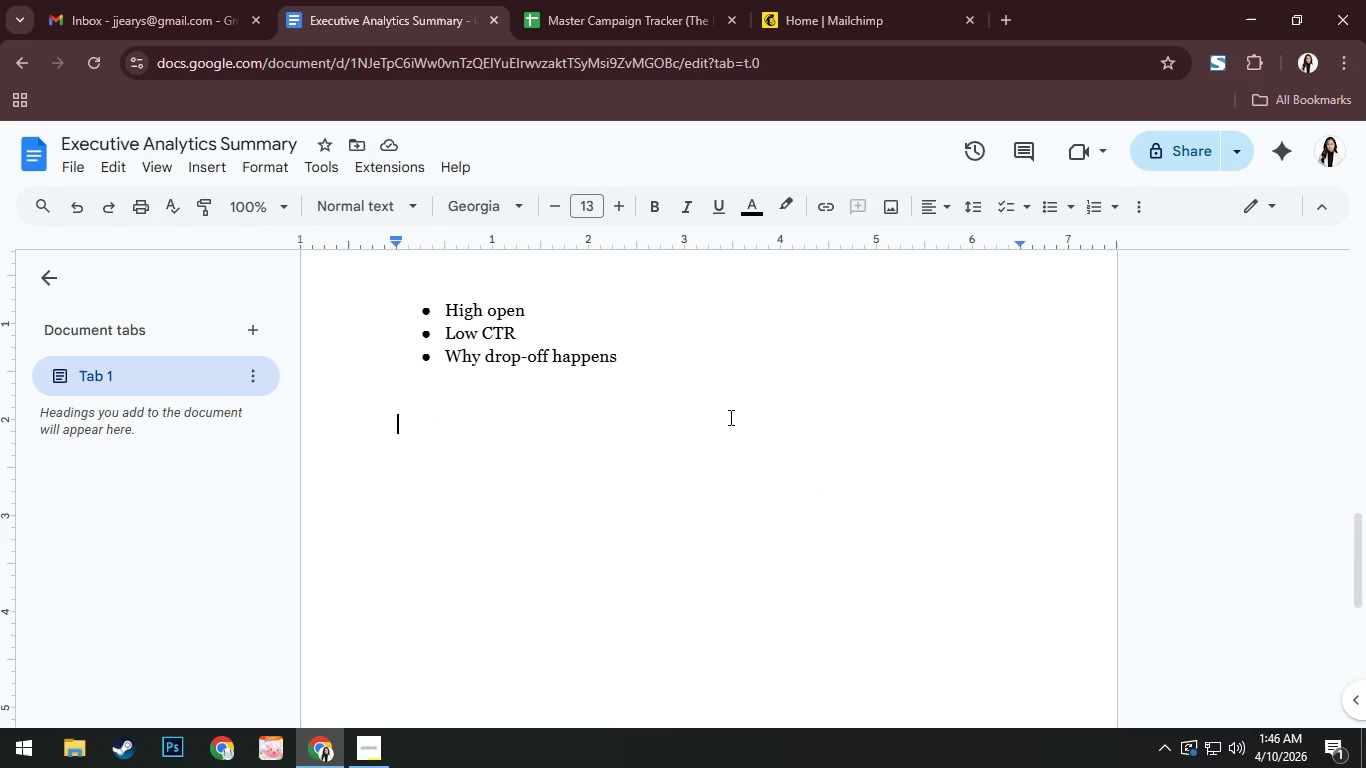 
type(Se)
 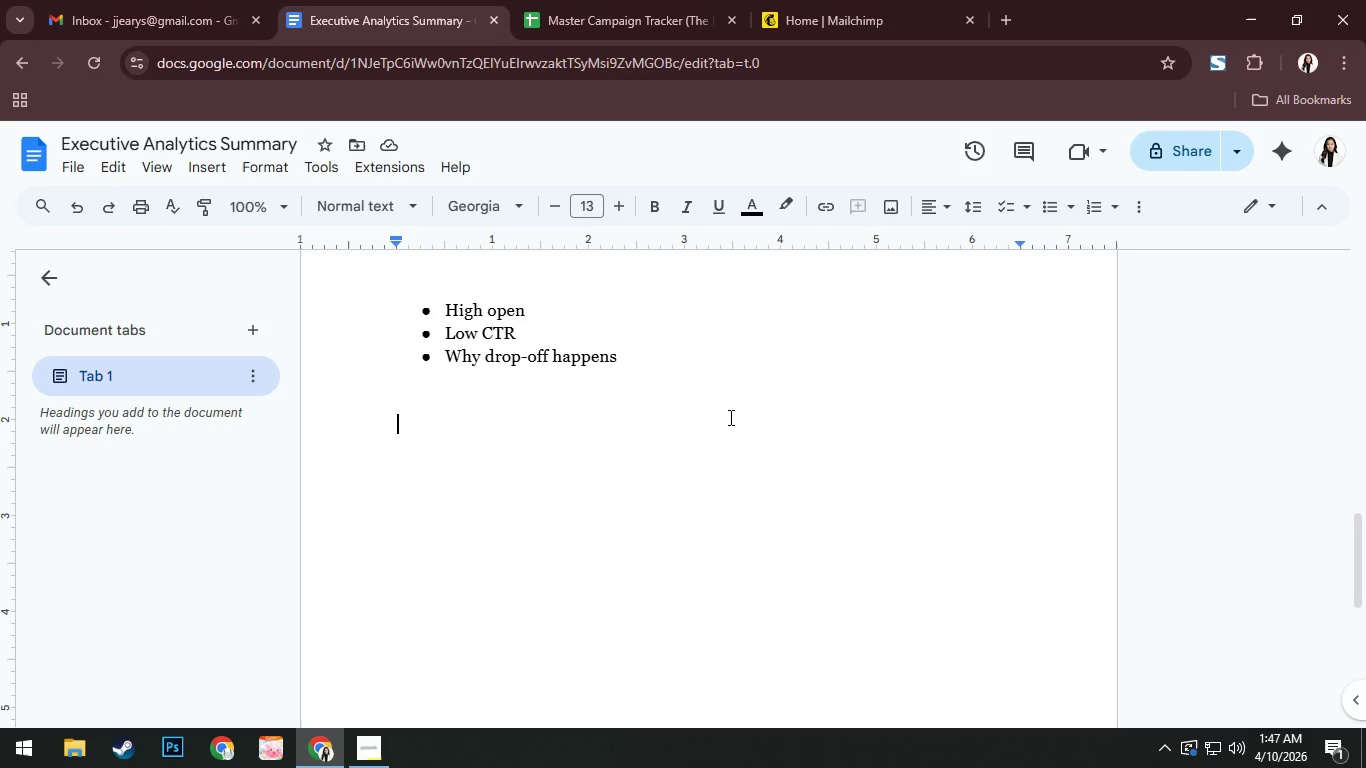 
left_click([717, 411])
 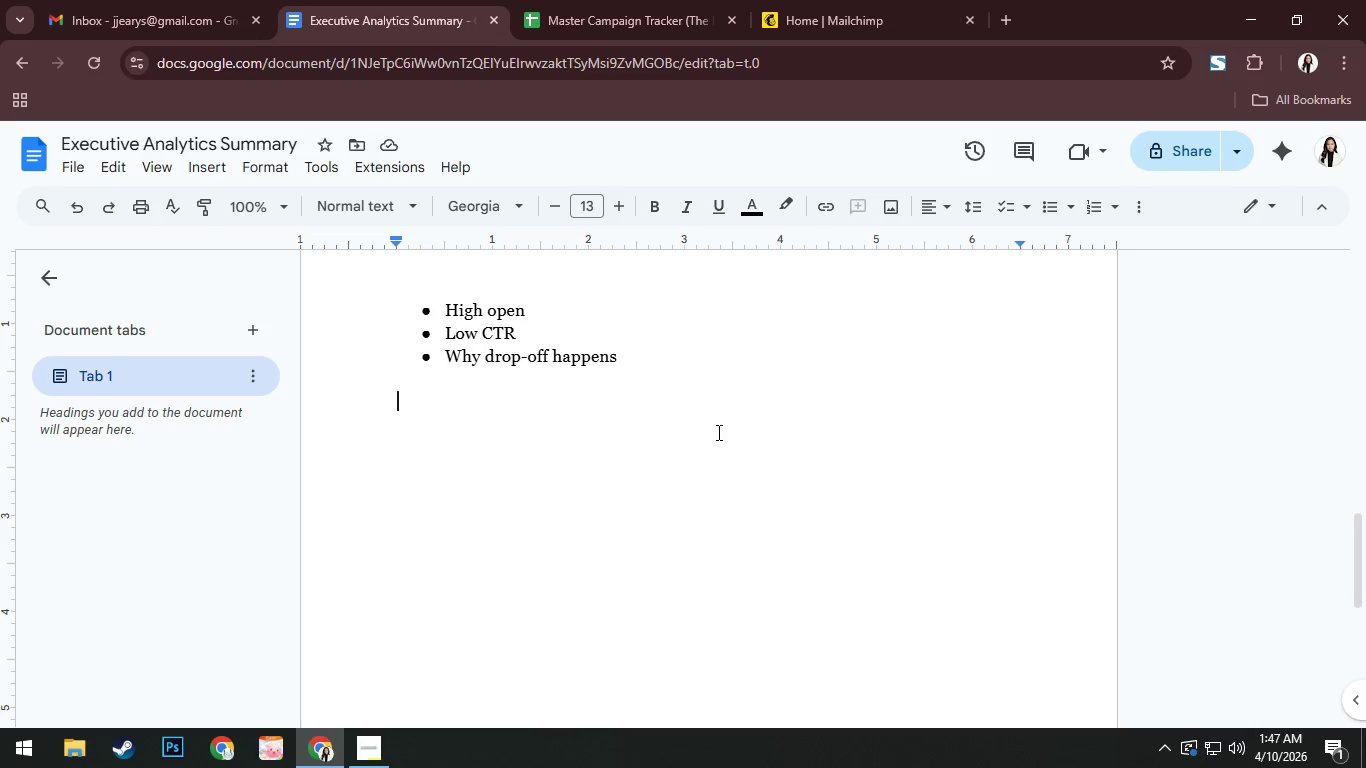 
key(ArrowDown)
 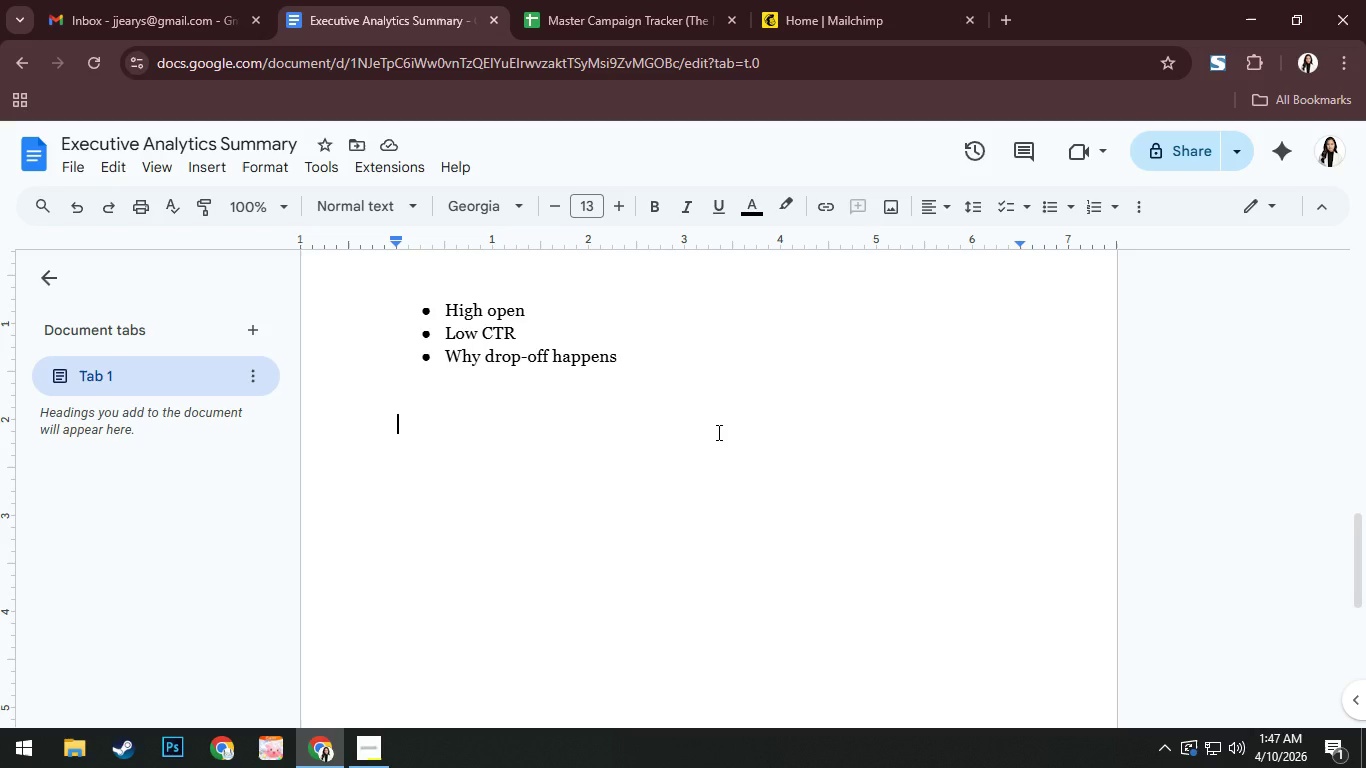 
key(ArrowDown)
 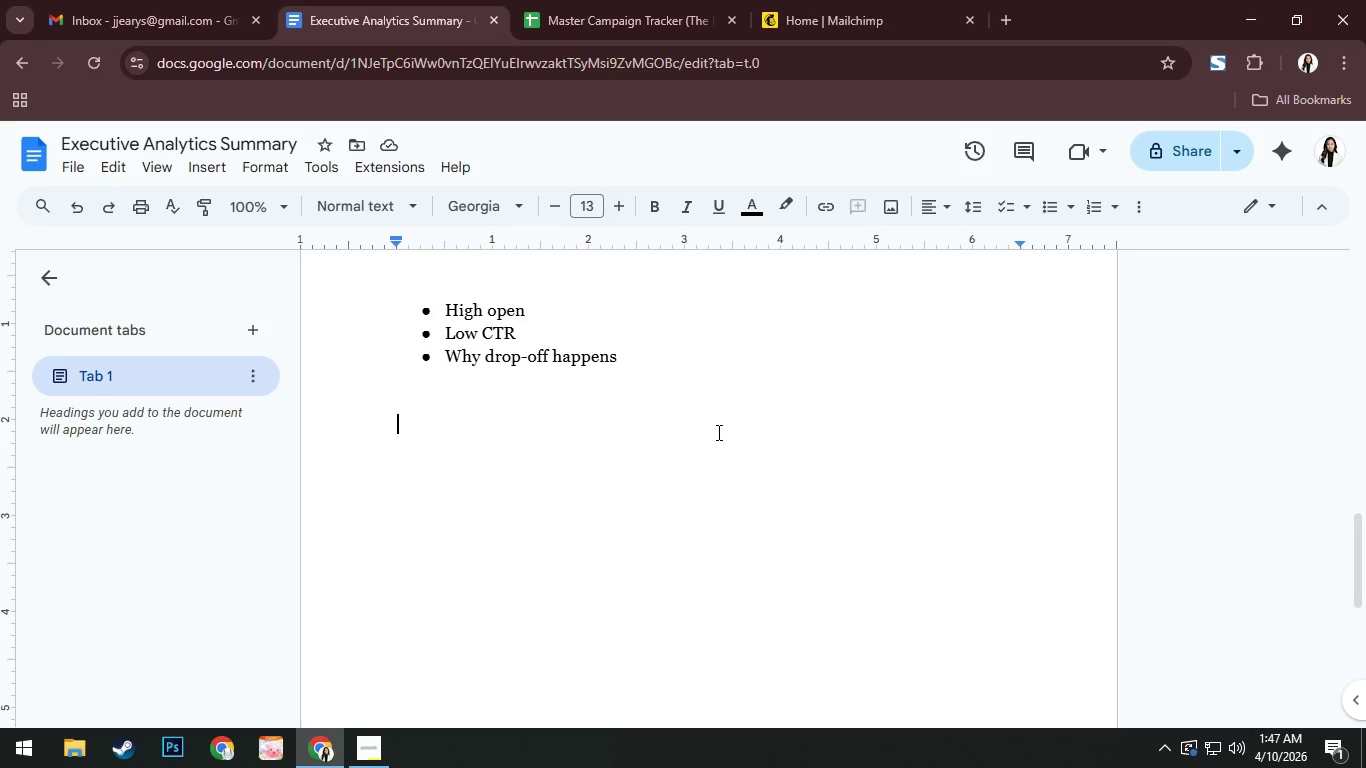 
key(ArrowDown)
 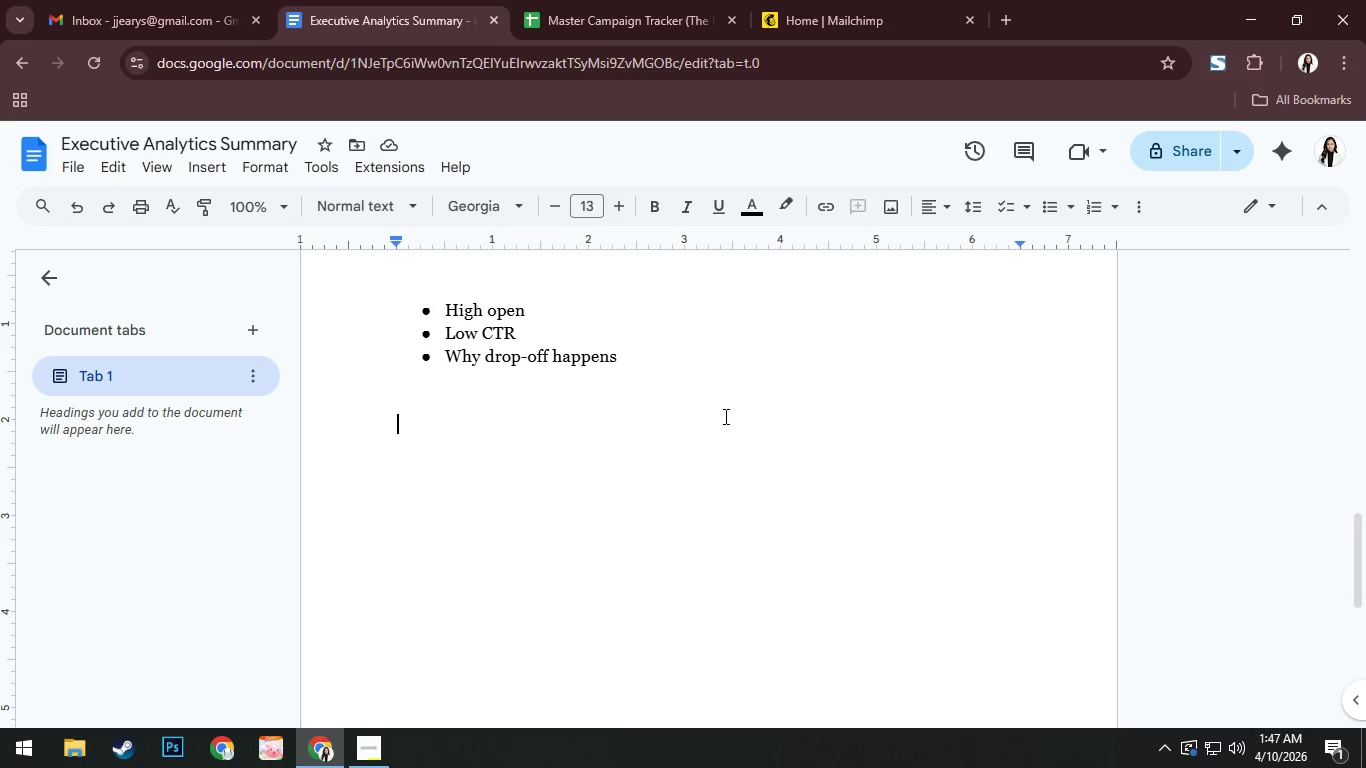 
middle_click([724, 416])
 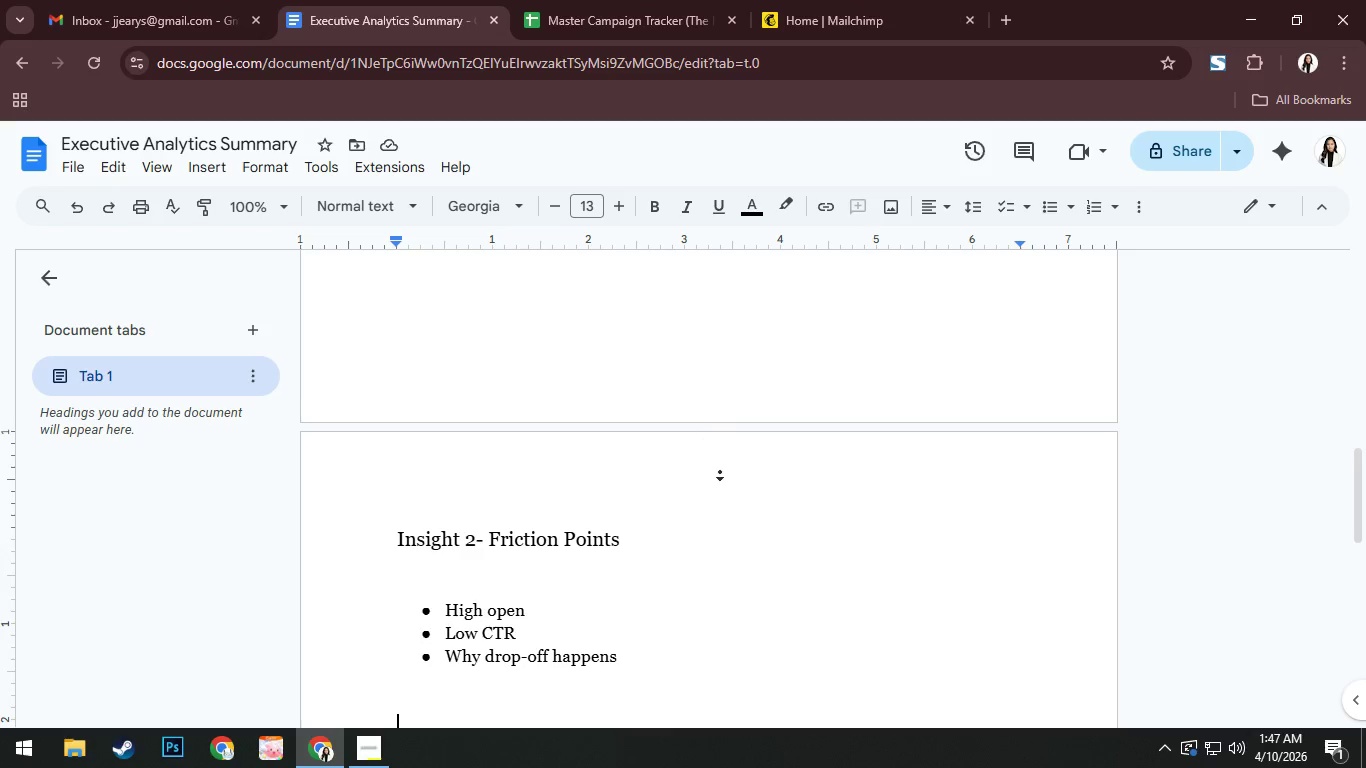 
left_click([761, 570])
 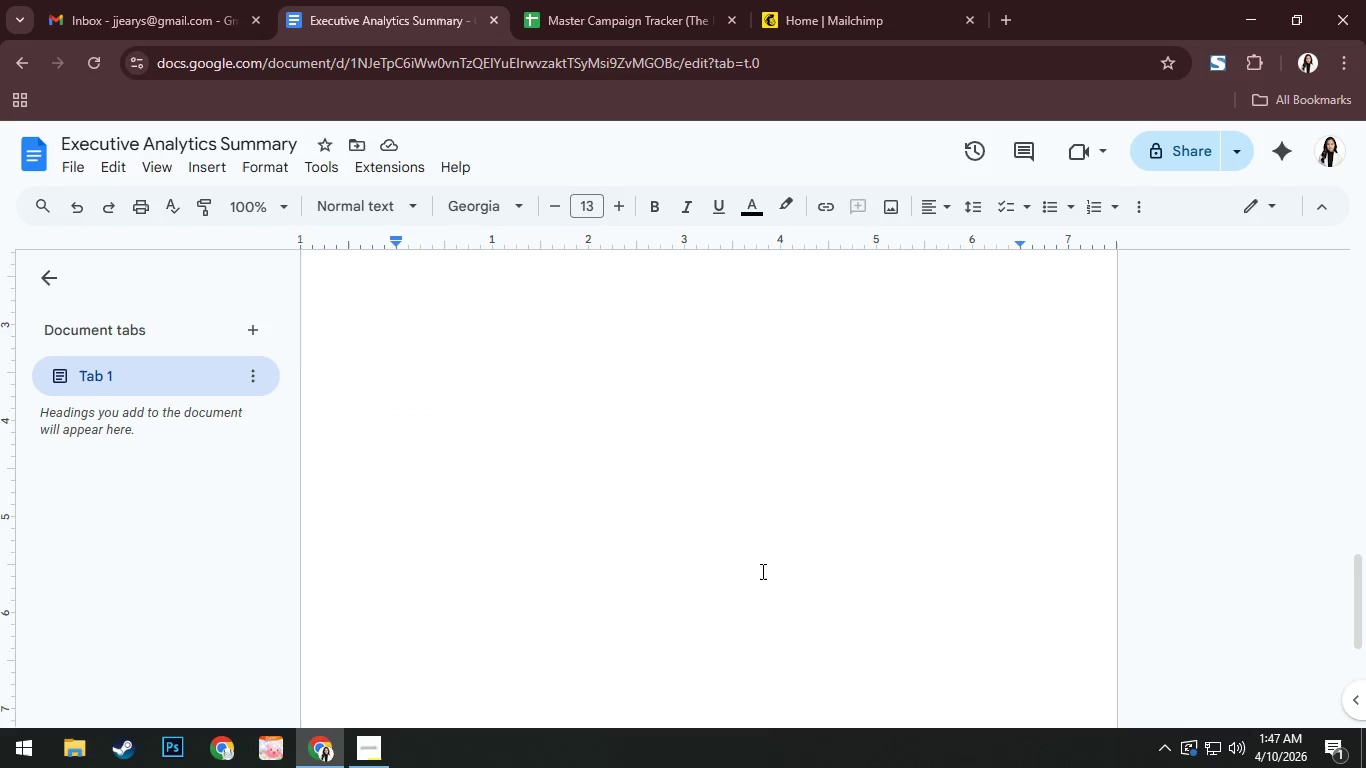 
scroll: coordinate [761, 571], scroll_direction: up, amount: 30.0
 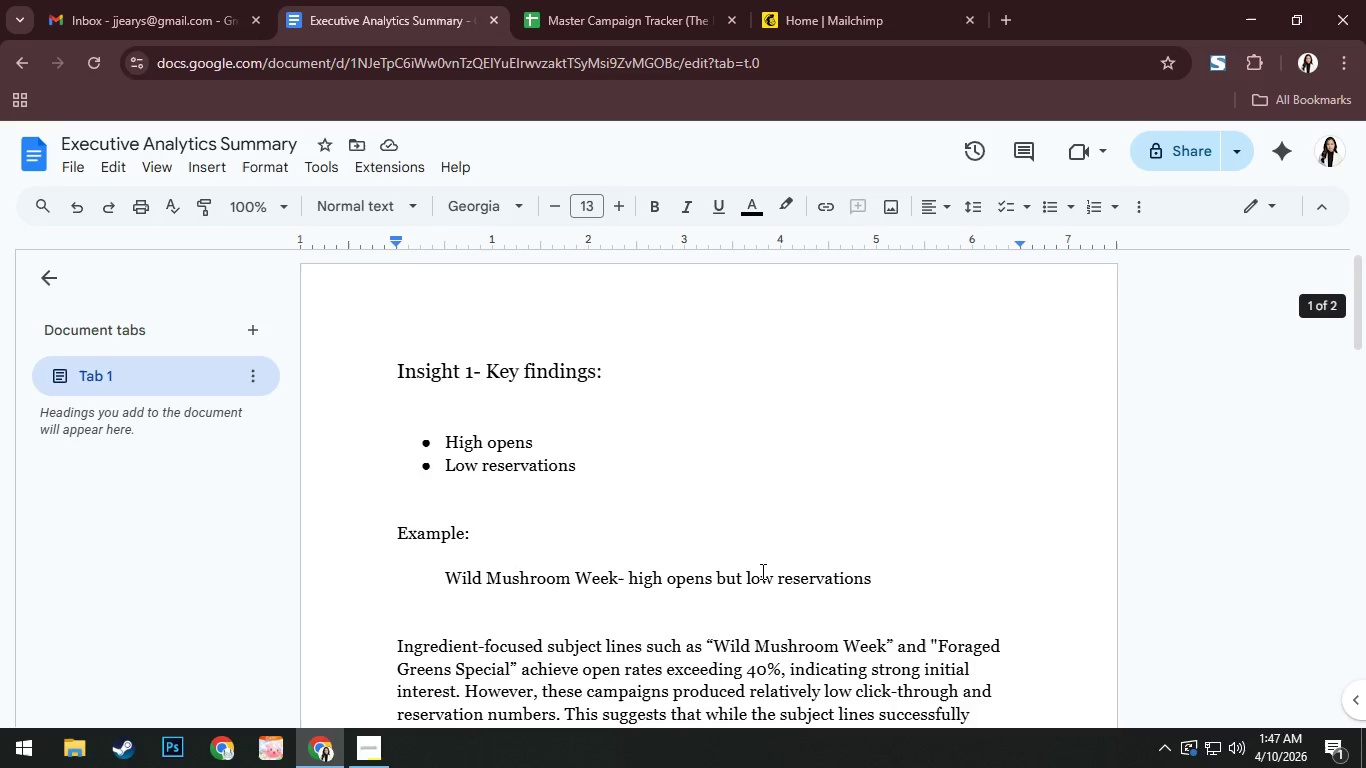 
scroll: coordinate [761, 571], scroll_direction: down, amount: 3.0
 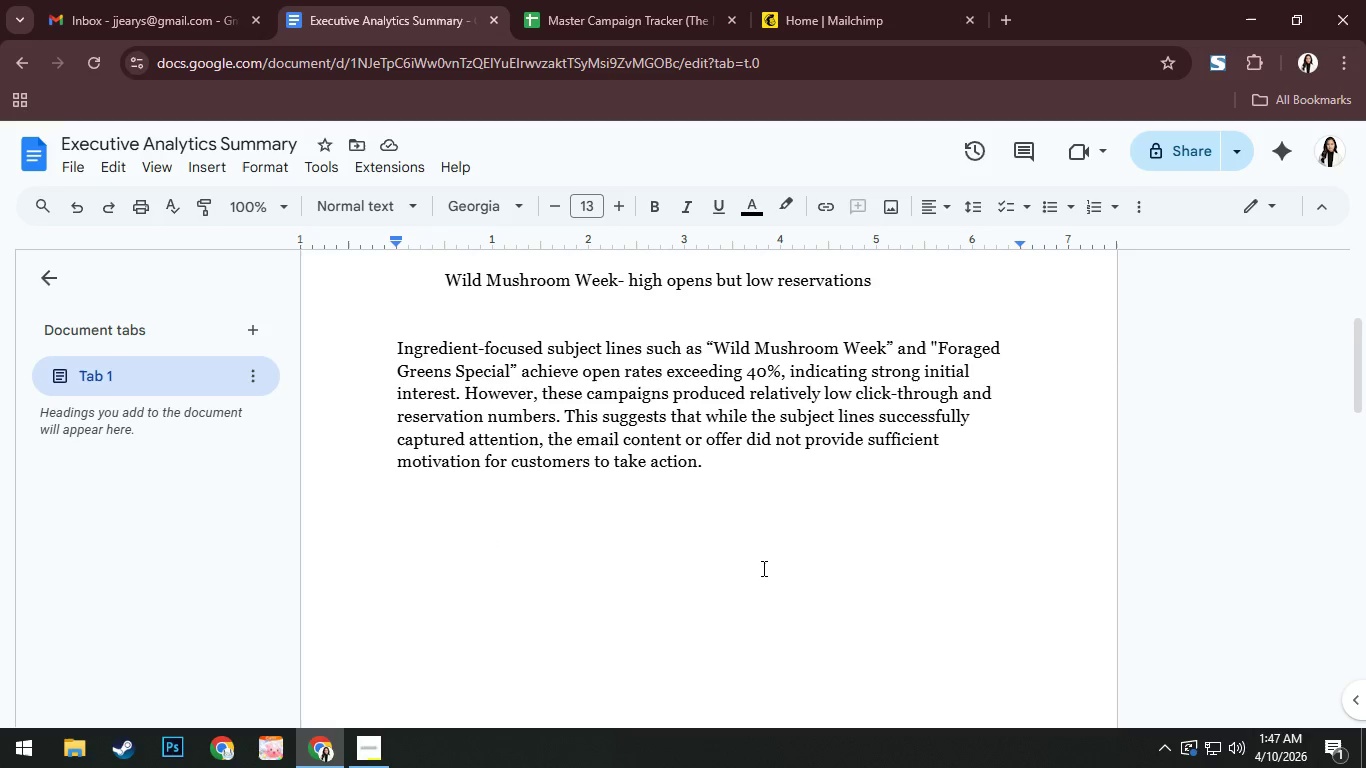 
scroll: coordinate [762, 568], scroll_direction: up, amount: 2.0
 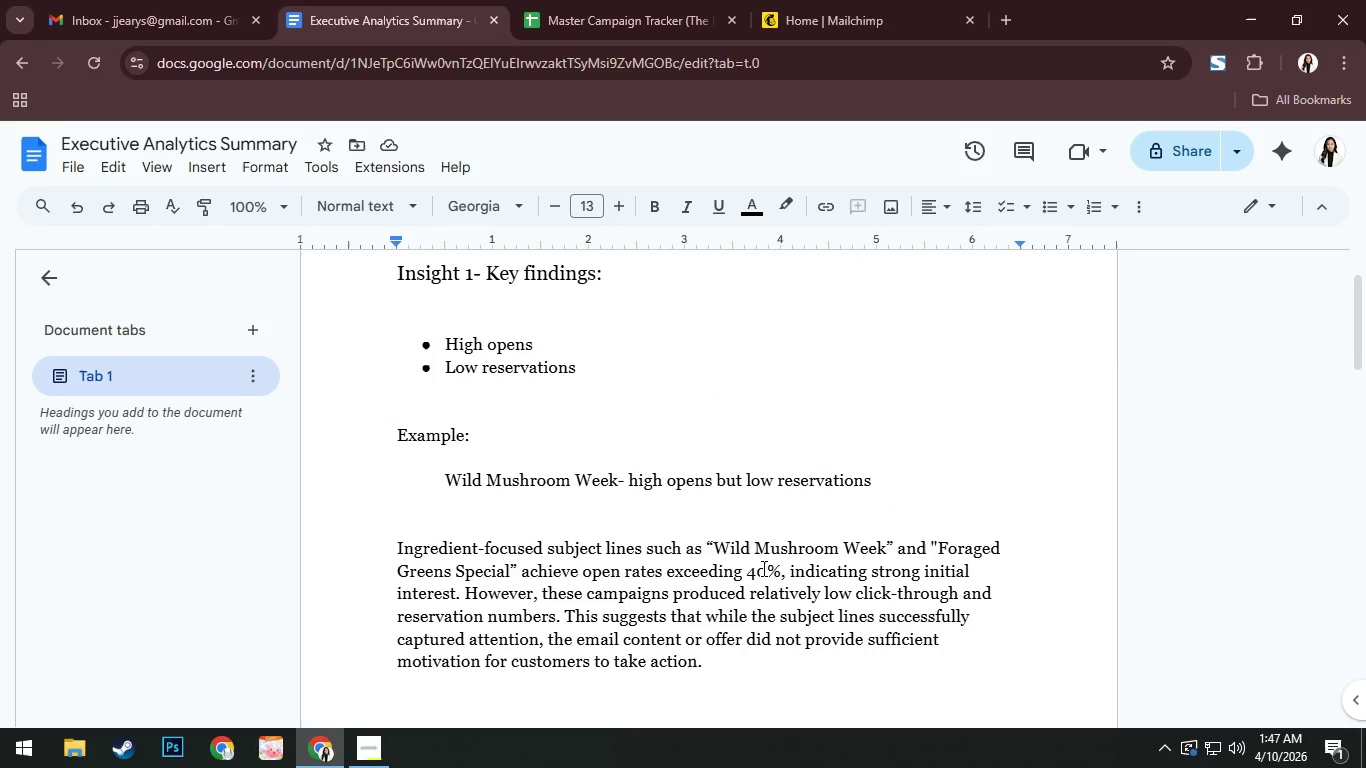 
scroll: coordinate [762, 568], scroll_direction: down, amount: 11.0
 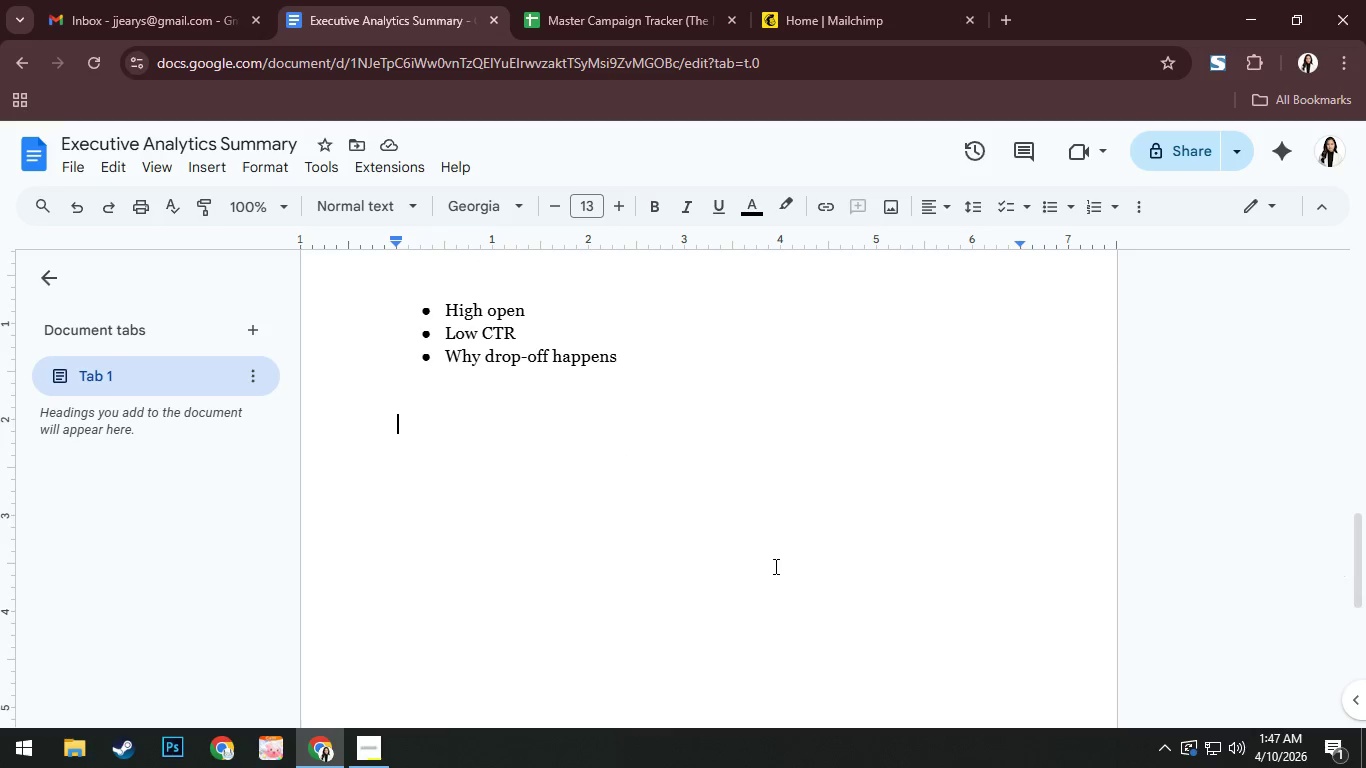 
type(Se)
 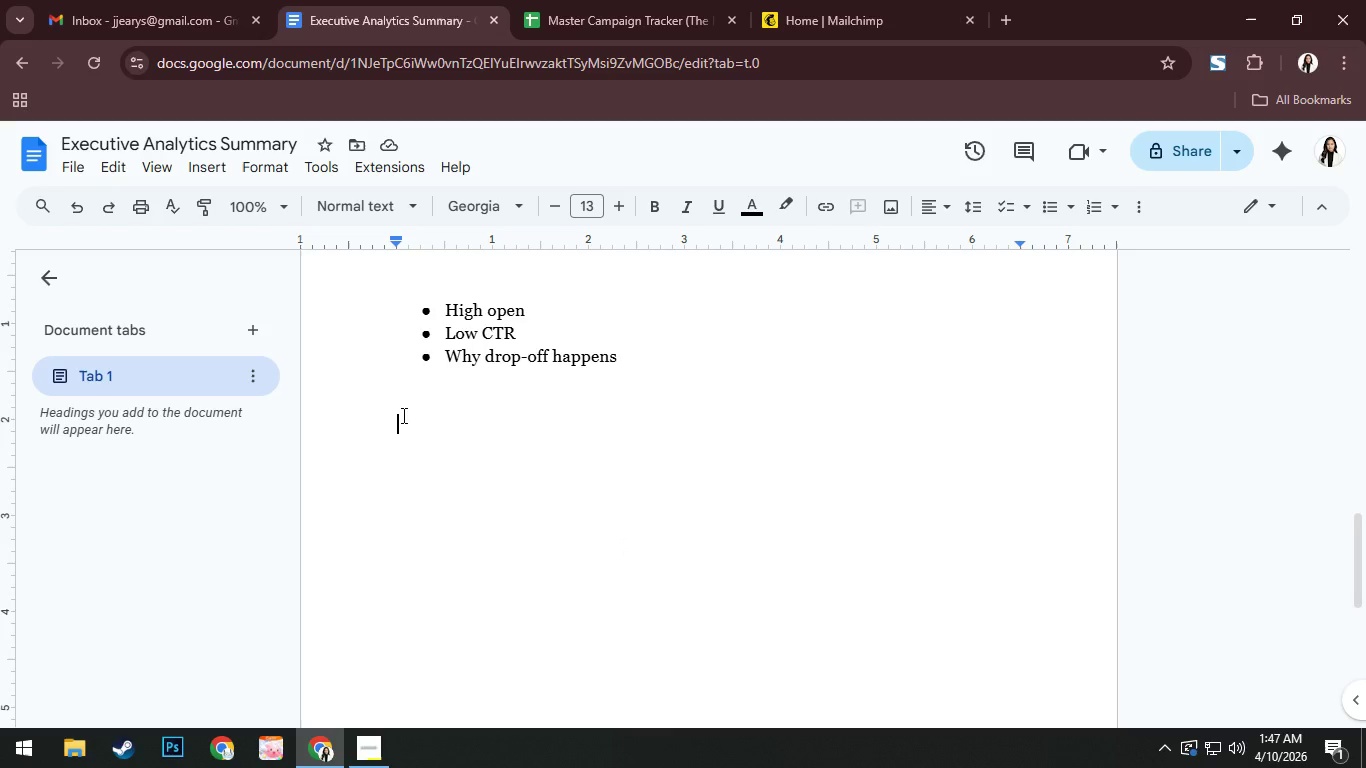 
left_click([404, 413])
 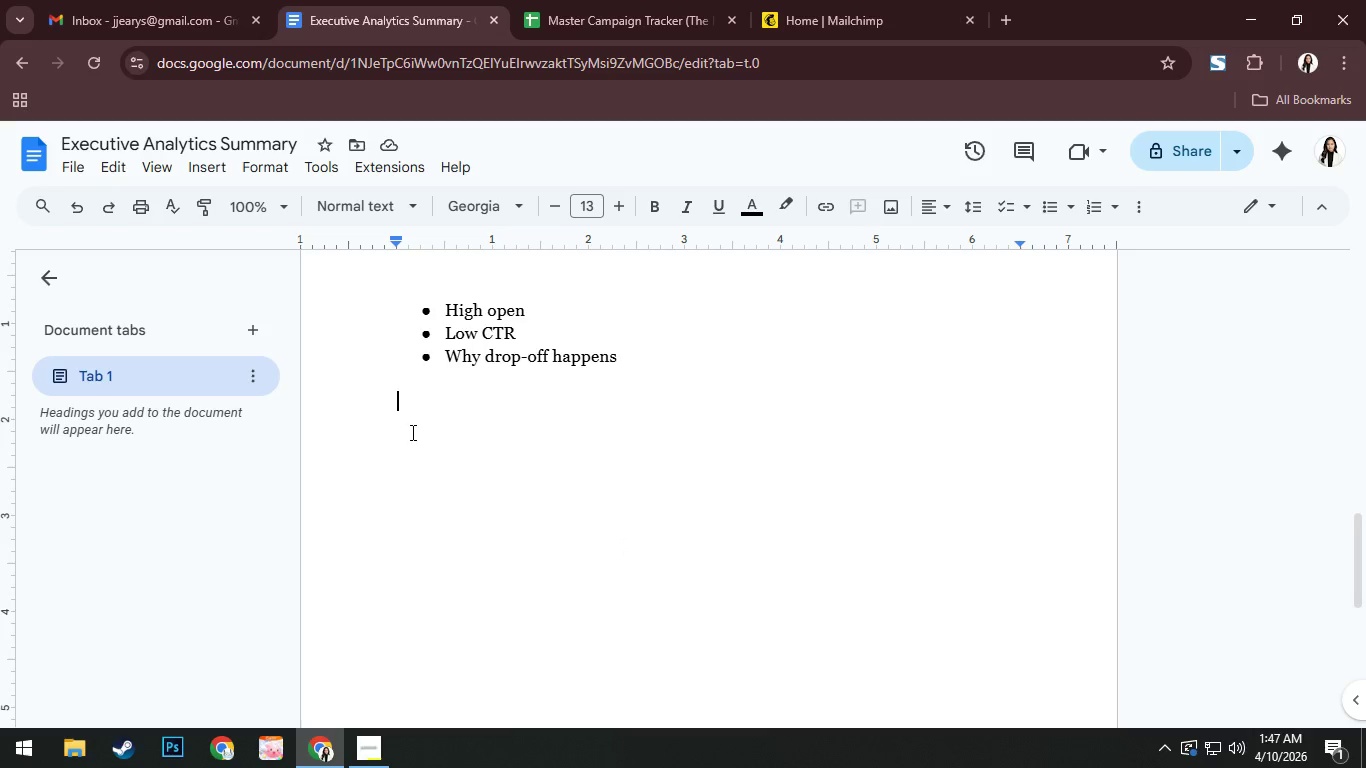 
left_click([411, 432])
 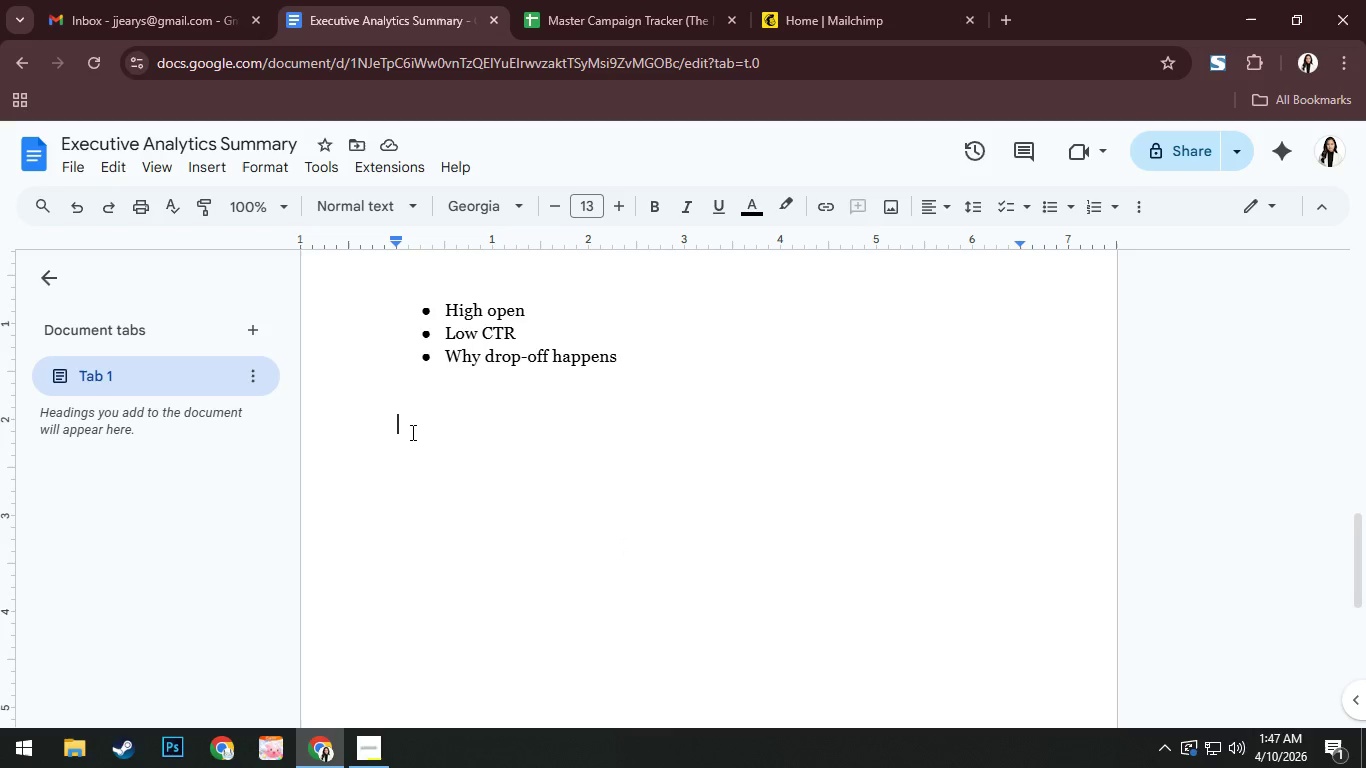 
type(sss)
key(Backspace)
key(Backspace)
key(Backspace)
type(Severak)
 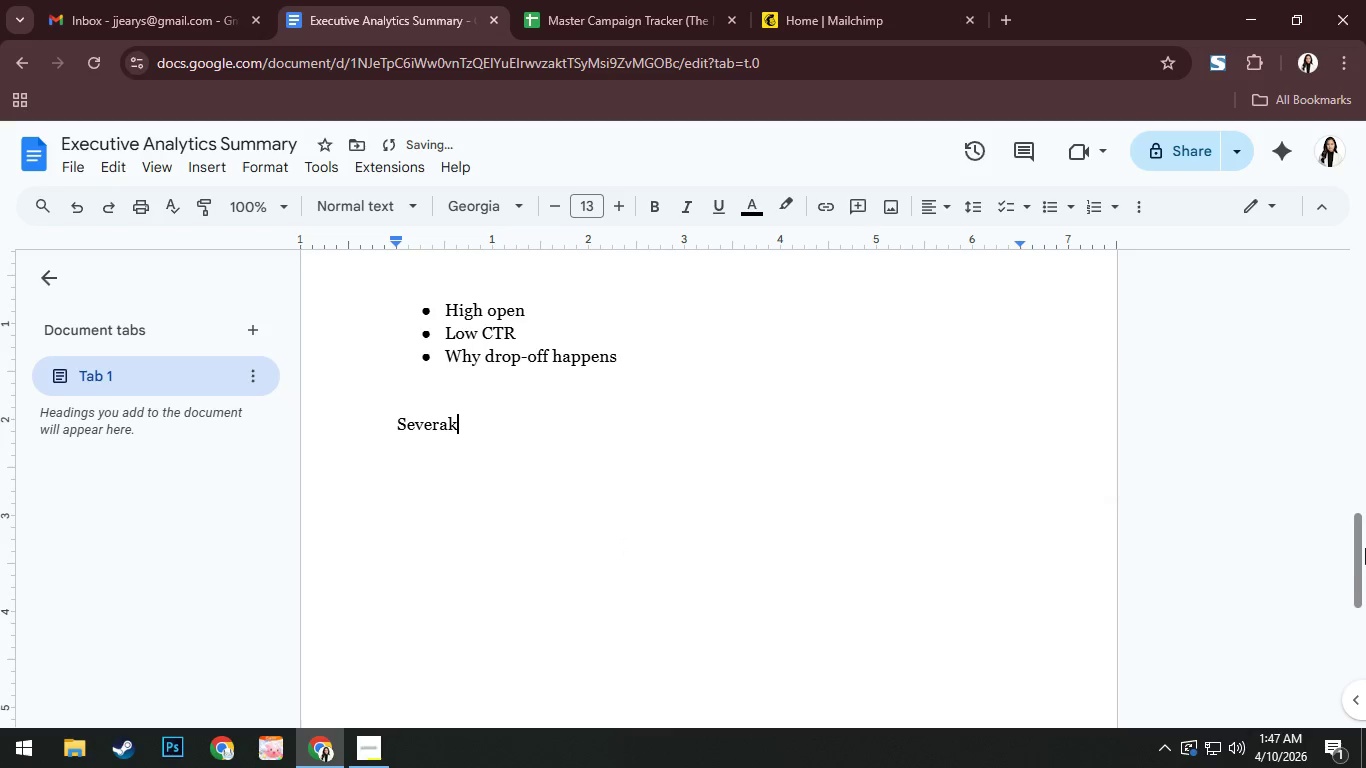 
key(Backspace)
 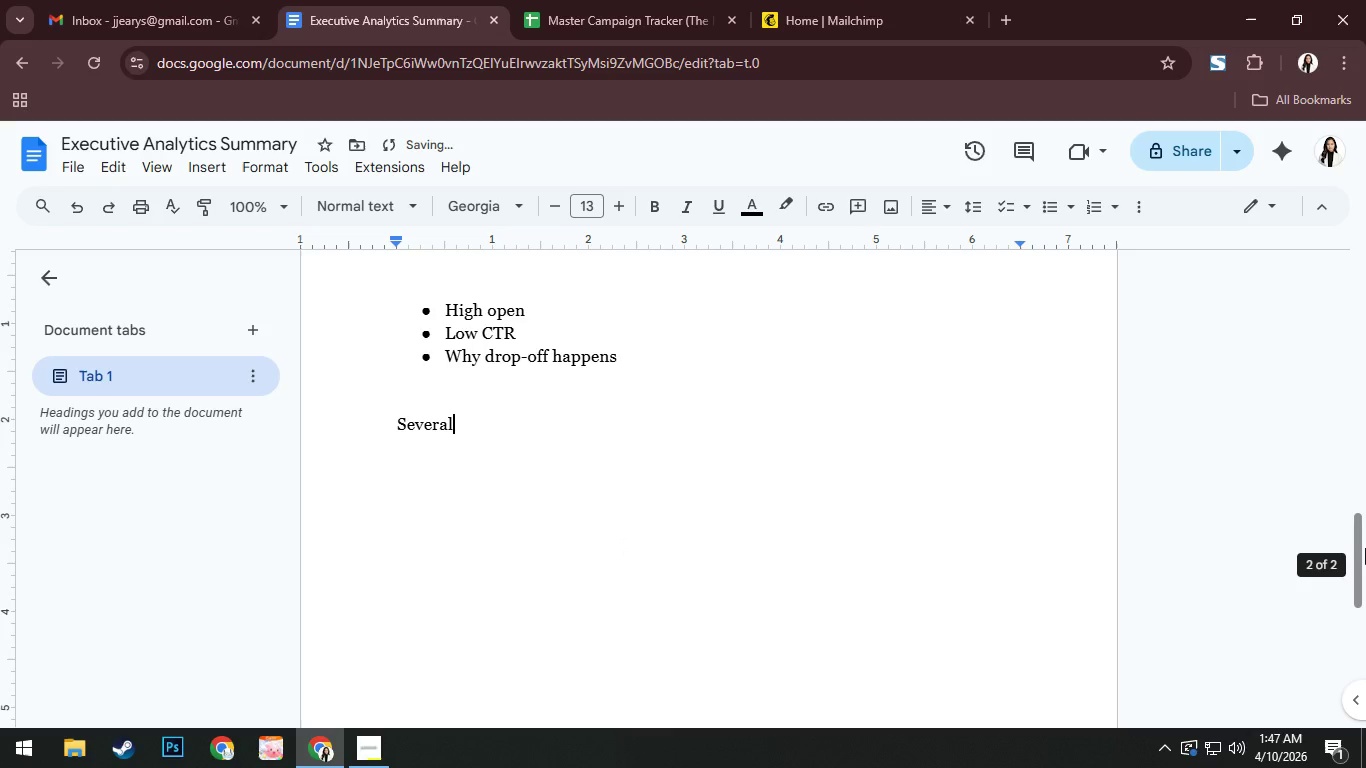 
key(L)
 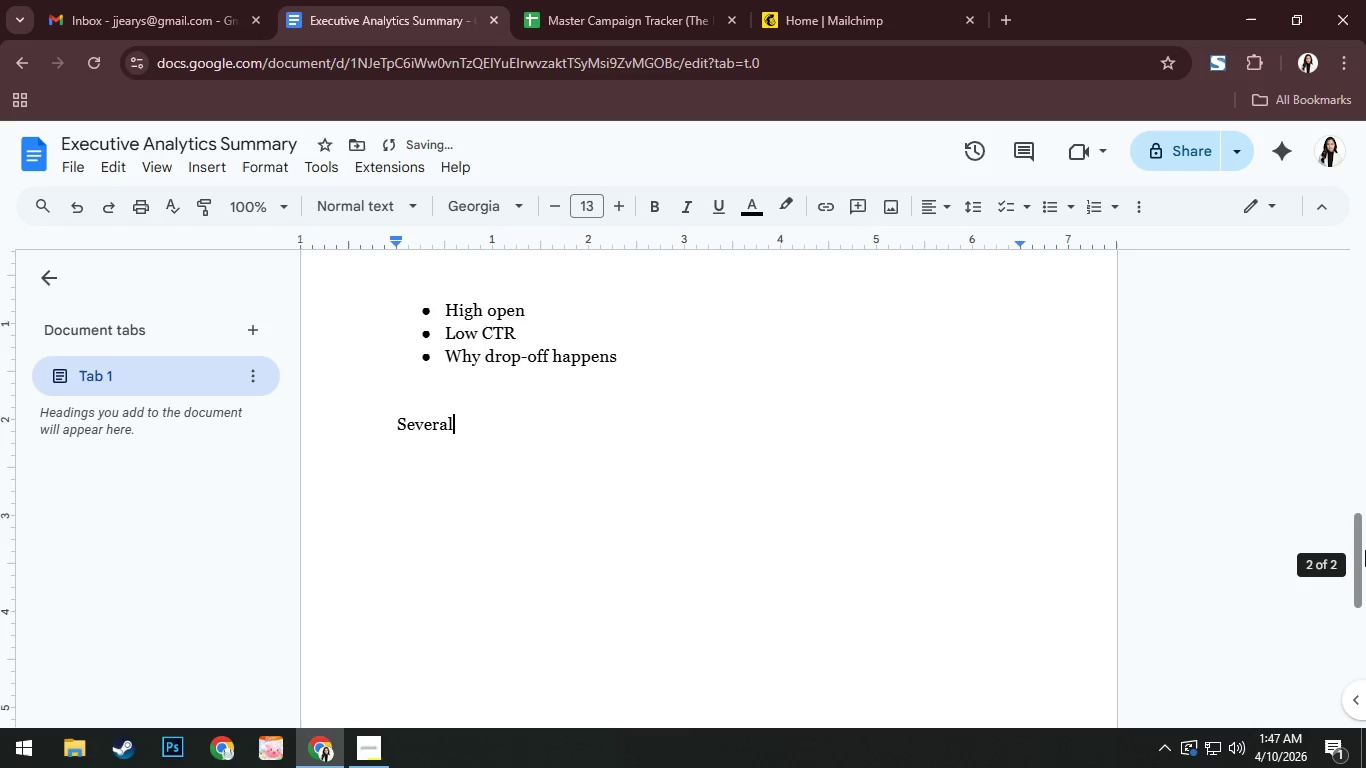 
type( campaigns showed a noruca)
key(Backspace)
key(Backspace)
key(Backspace)
key(Backspace)
type(ticav)
key(Backspace)
type(ble engaf)
key(Backspace)
type(gment)
key(Backspace)
key(Backspace)
key(Backspace)
key(Backspace)
type(ement gap, particularky those )
 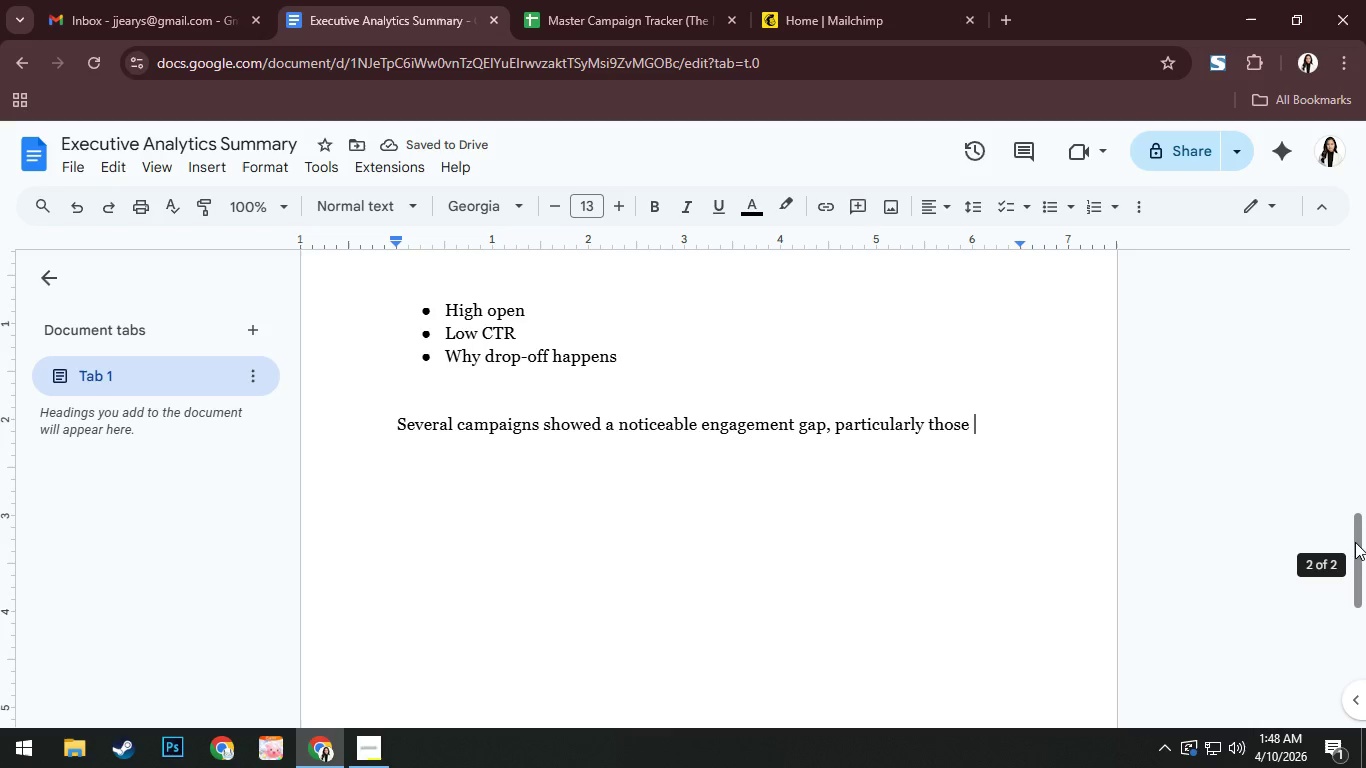 
wait(6.48)
 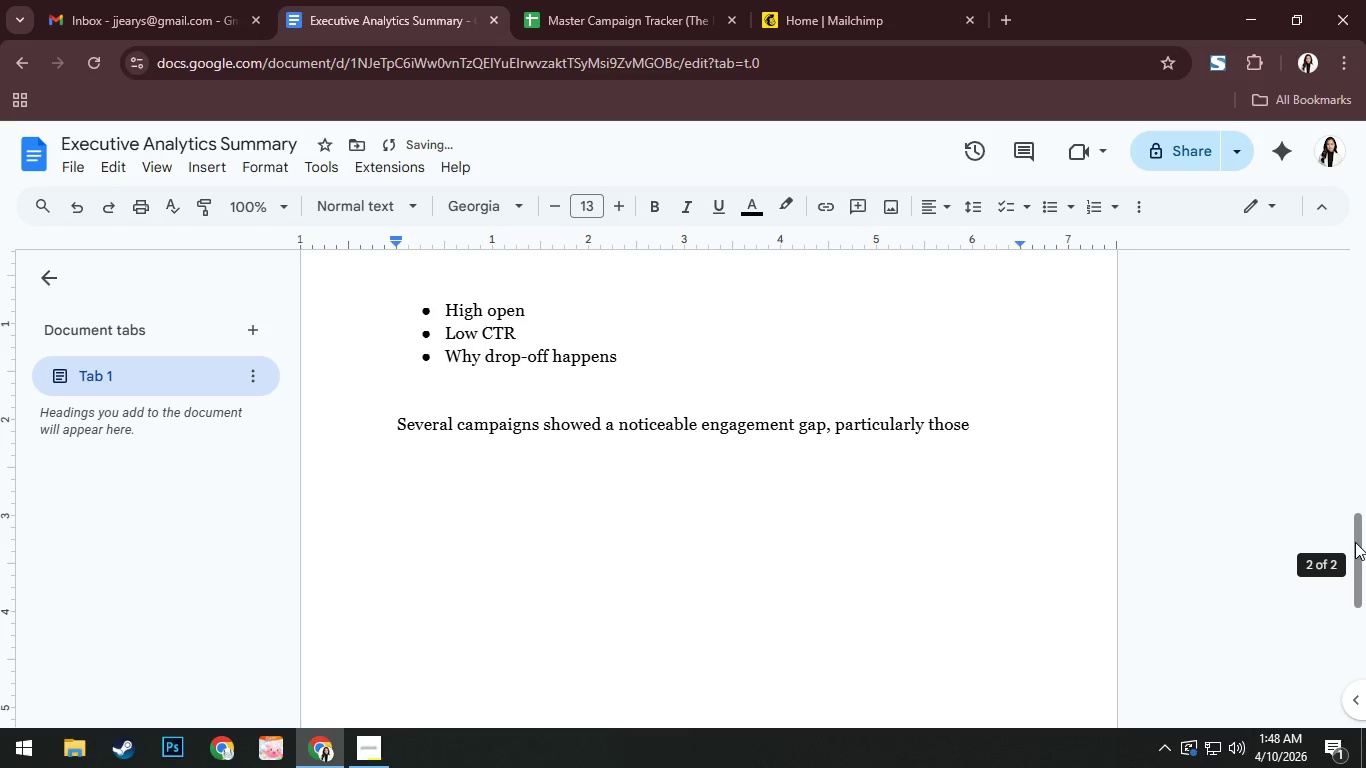 
type(centered aron)
key(Backspace)
type(und foraged ind)
key(Backspace)
type(gredients. While open rates were strong , )
key(Backspace)
key(Backspace)
key(Backspace)
type(, )
 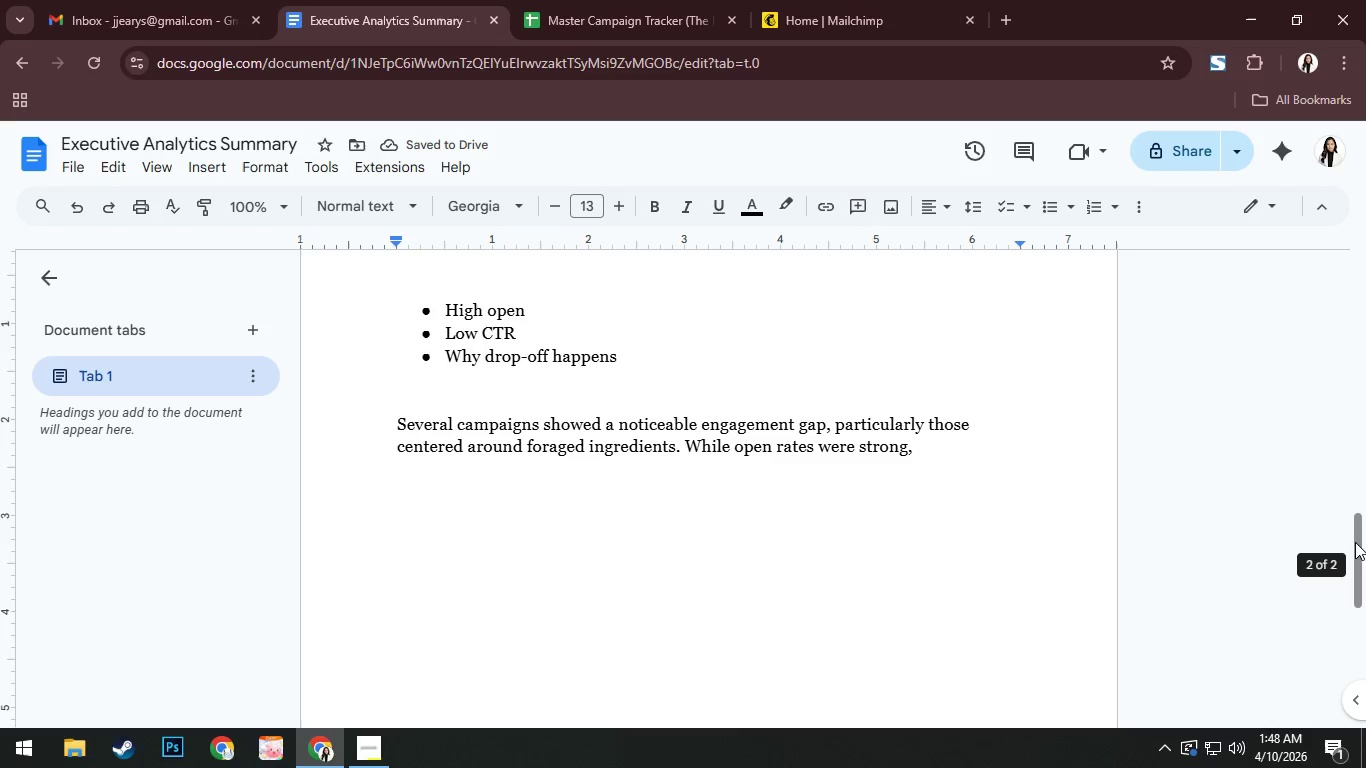 
type(click-)
 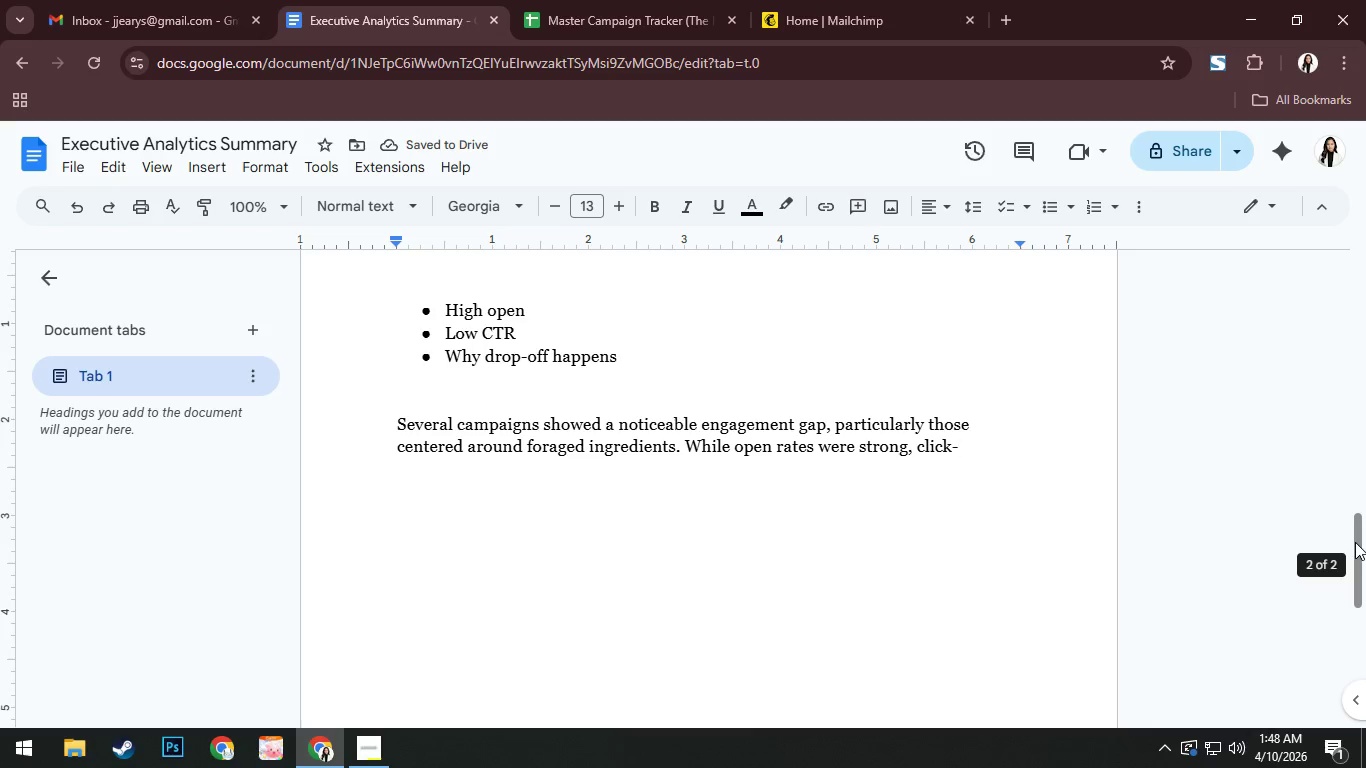 
type(through rates remained below 2%. This inidcates )
 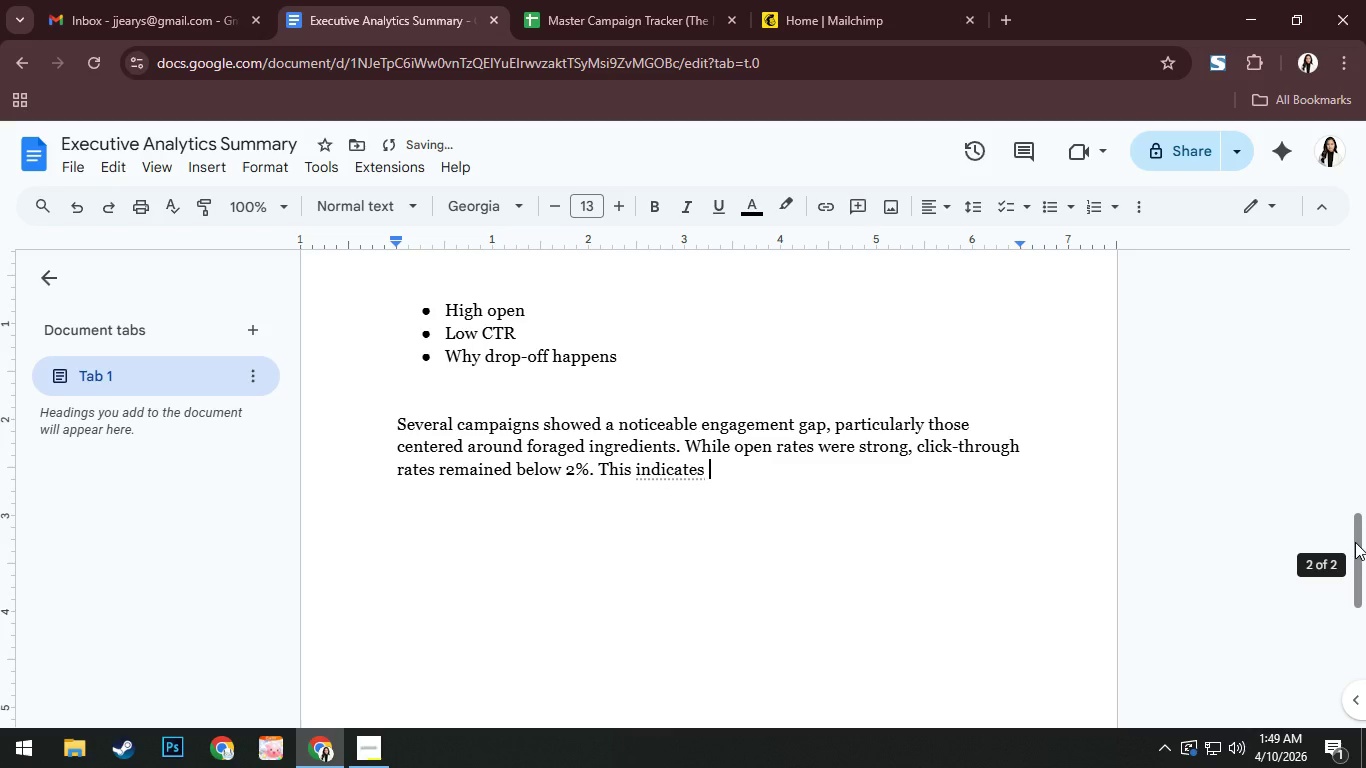 
type(a disconnest )
key(Backspace)
key(Backspace)
key(Backspace)
type(ct )
 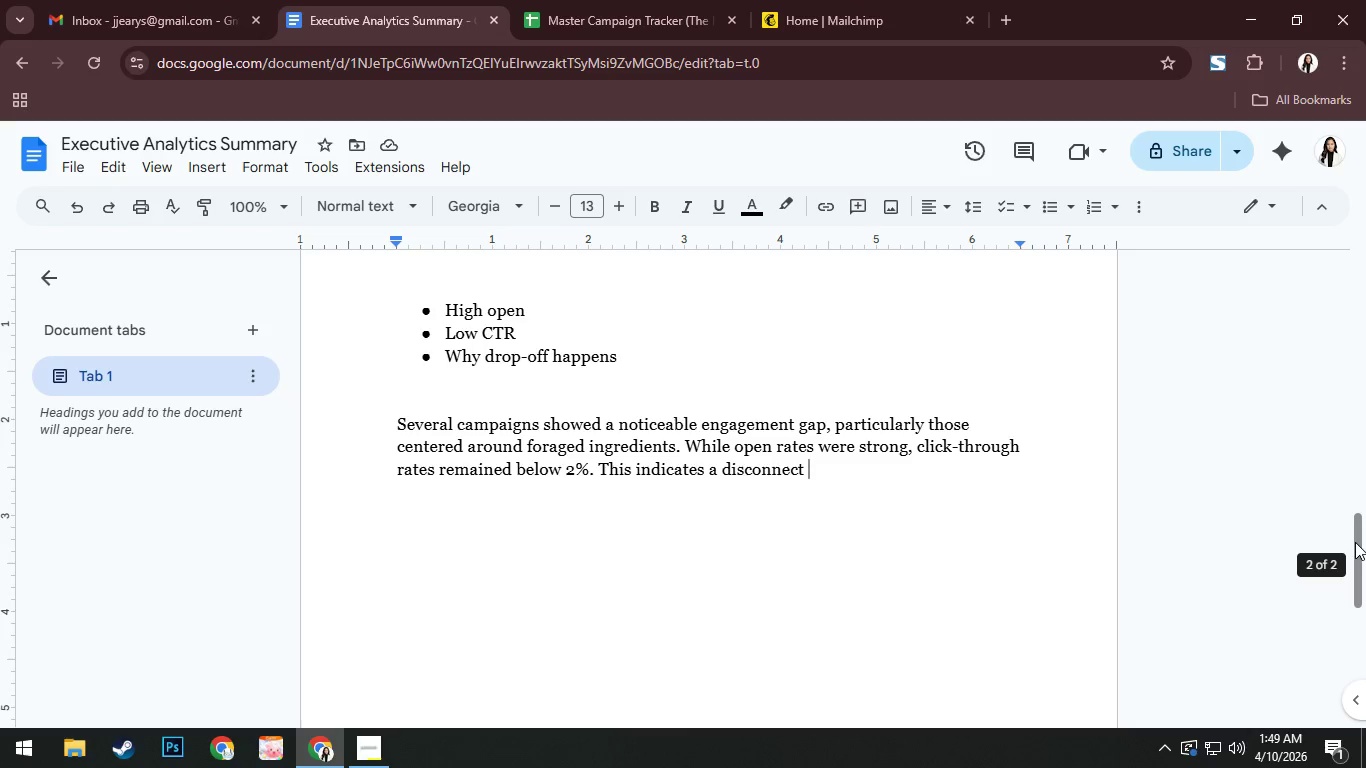 
wait(25.58)
 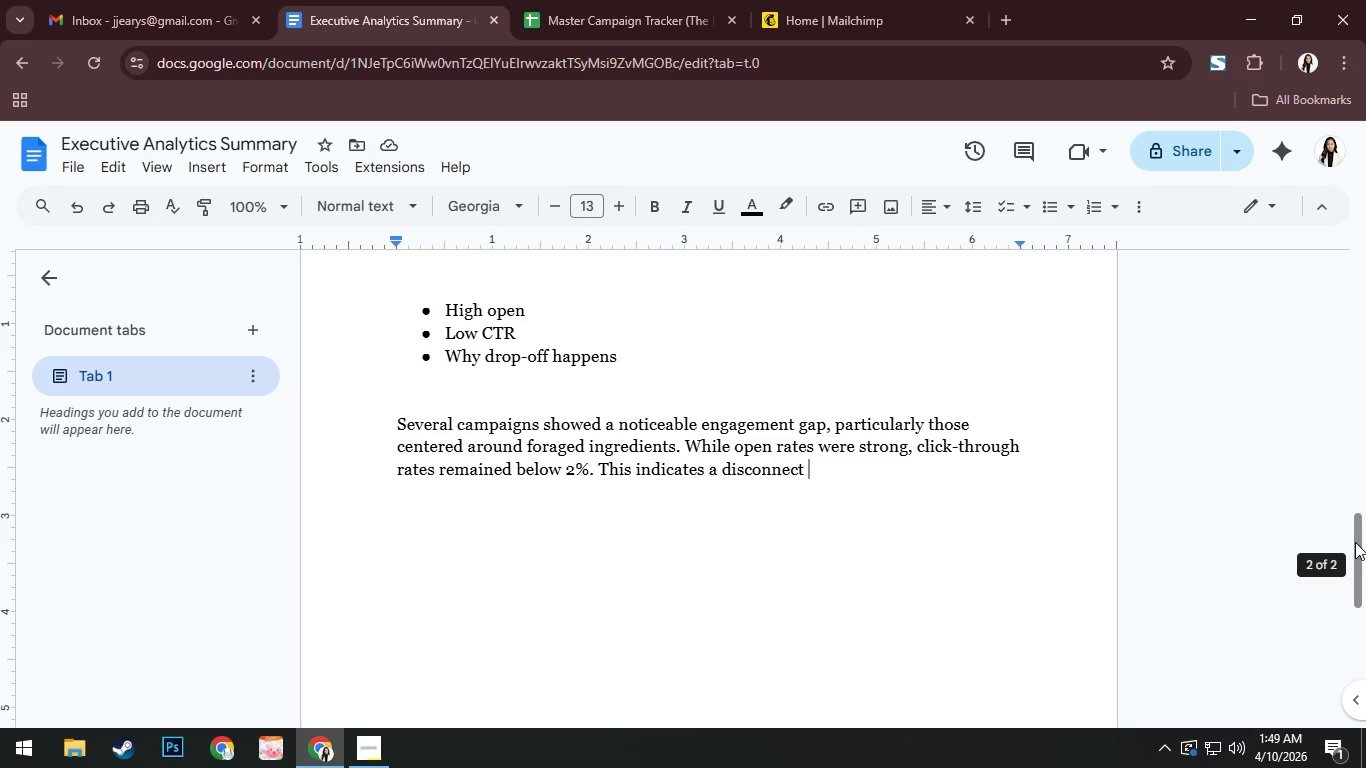 
type(between customed )
key(Backspace)
key(Backspace)
type(r curiousity and perceived value of the offer)
 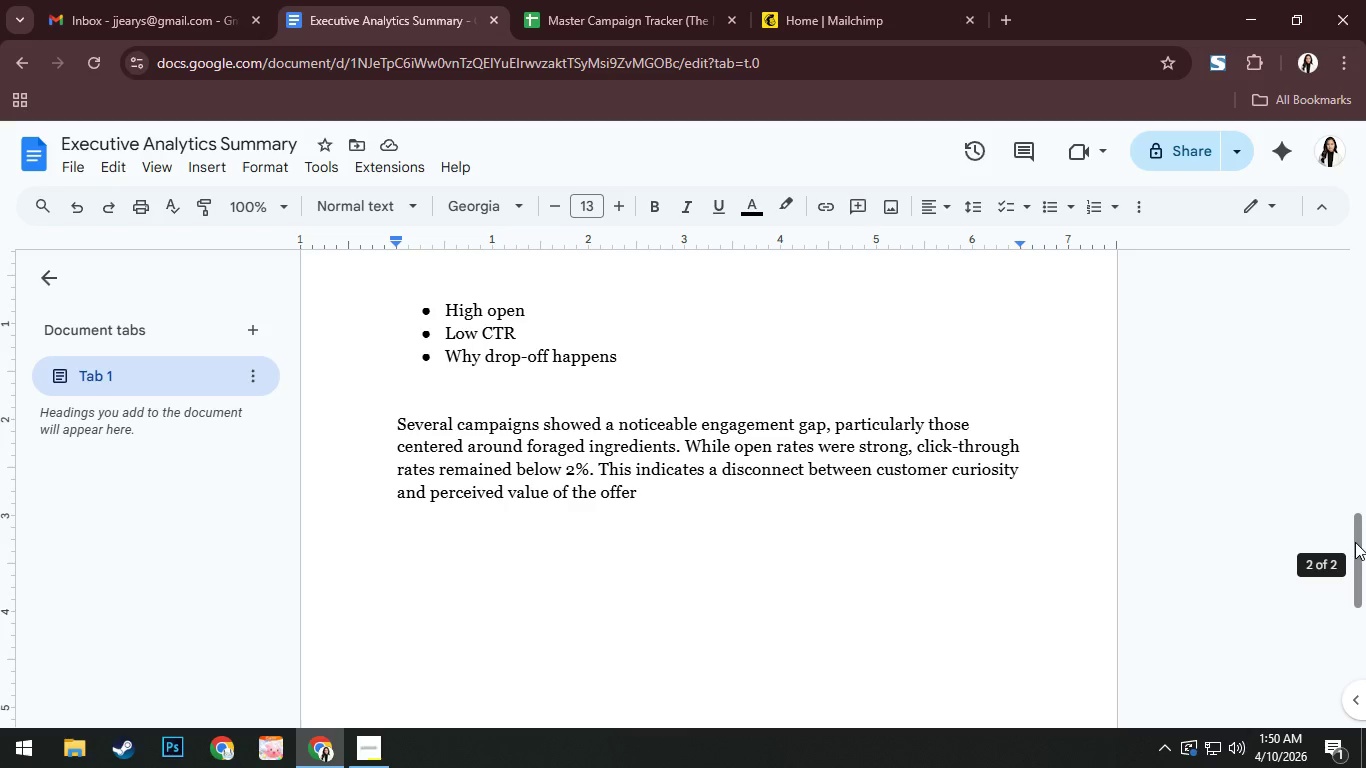 
wait(23.78)
 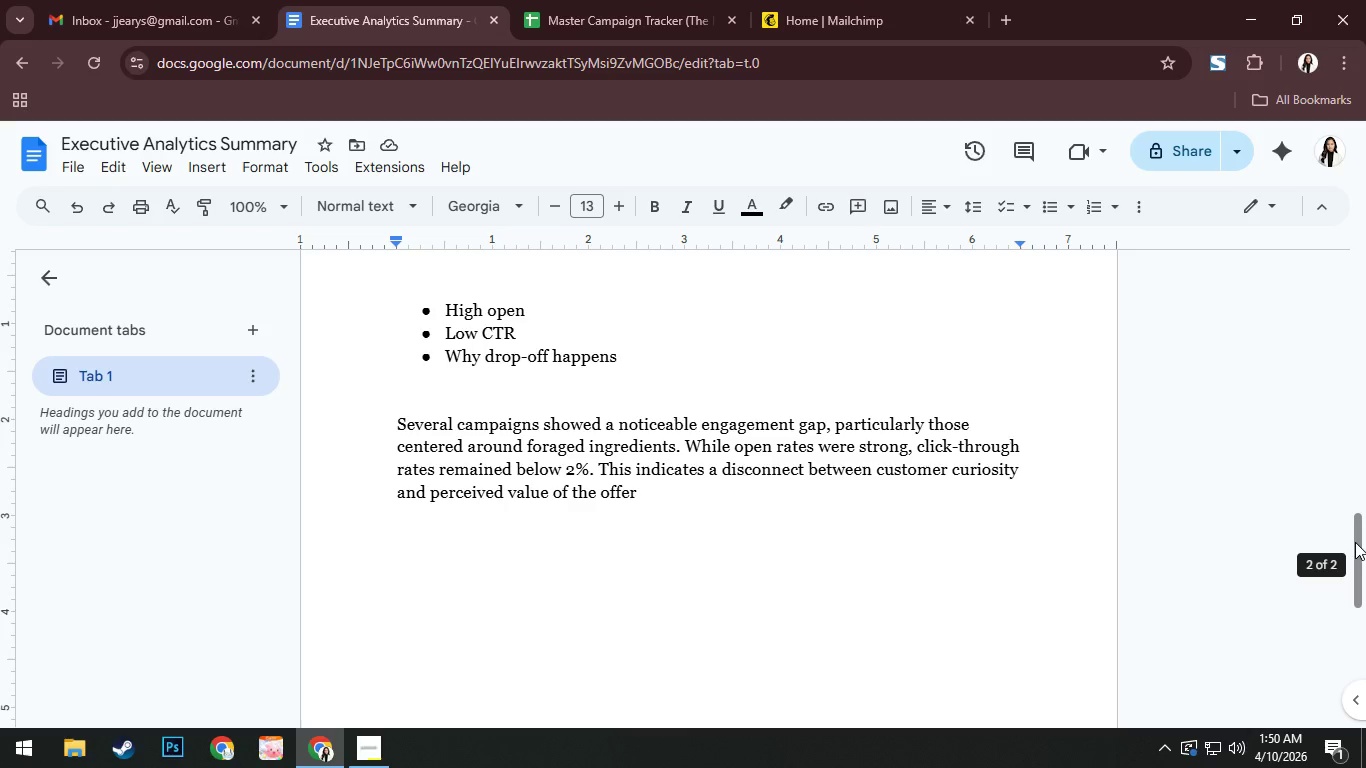 
type(. Possible fris)
key(Backspace)
type(ction points inlcude )
key(Backspace)
type(, unlcear resera)
key(Backspace)
type(vation call-to )
key(Backspace)
type(cation)
 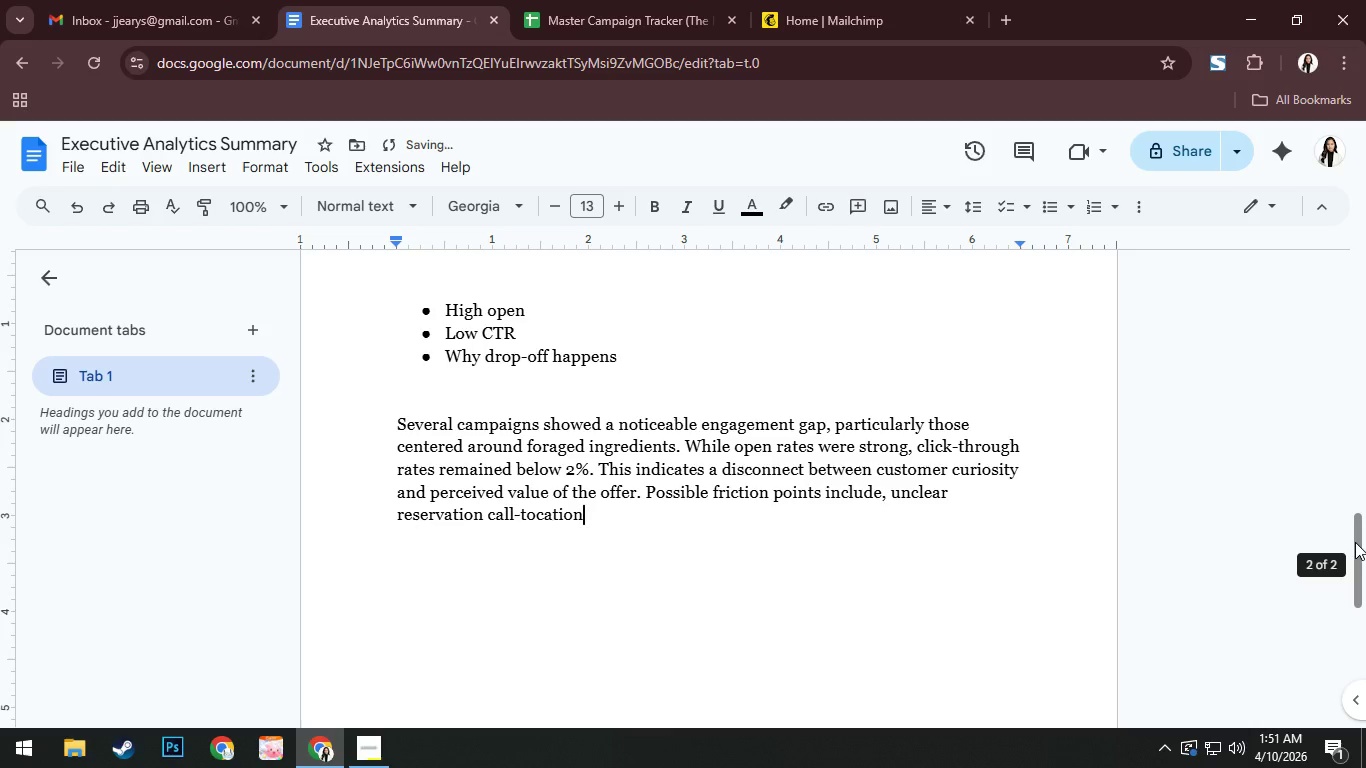 
key(ArrowLeft)
 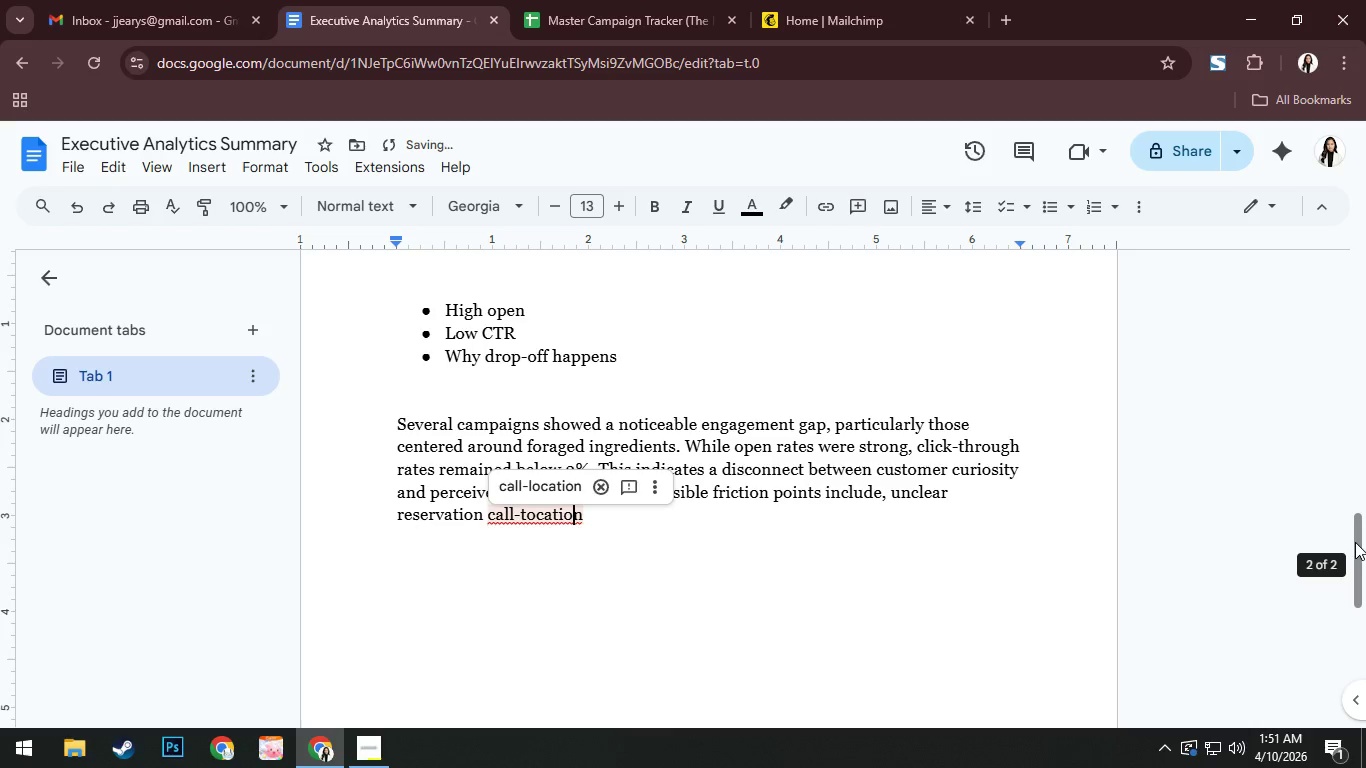 
key(ArrowLeft)
 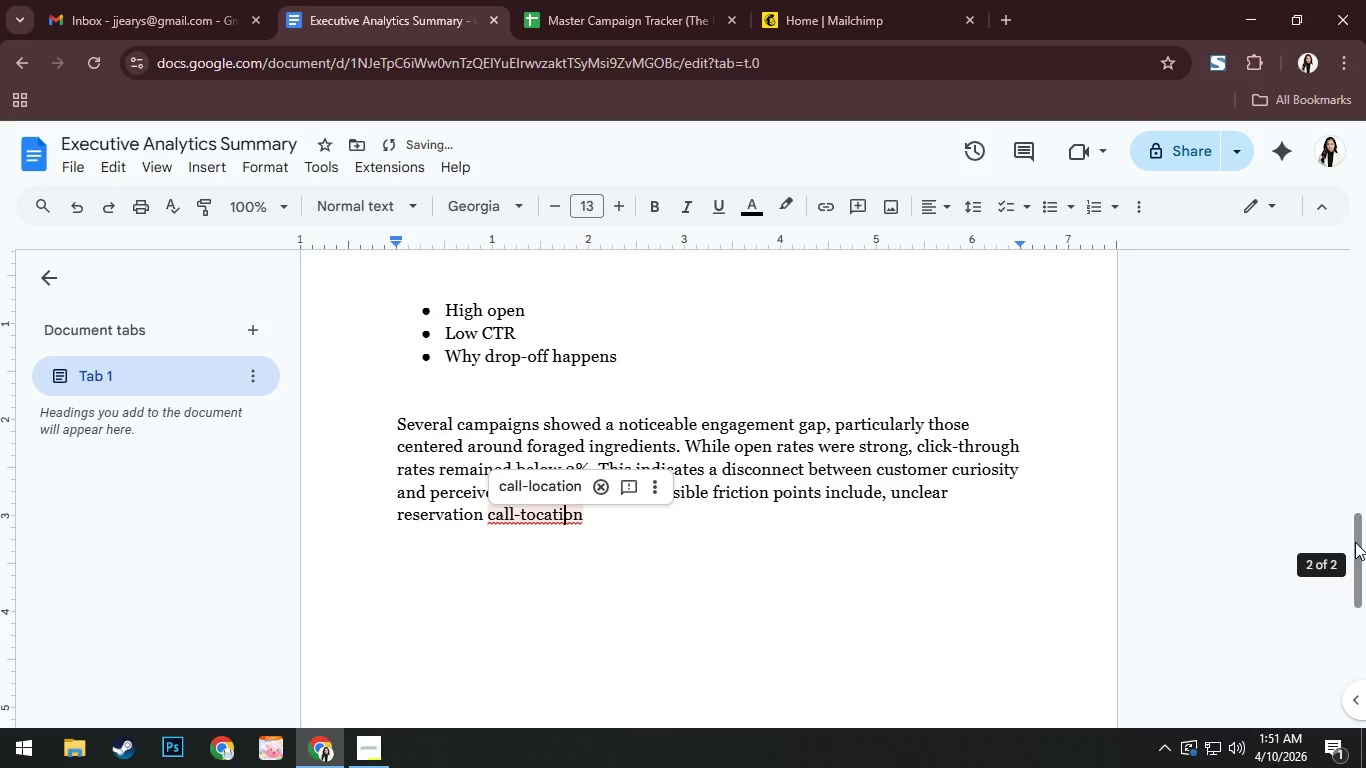 
key(ArrowLeft)
 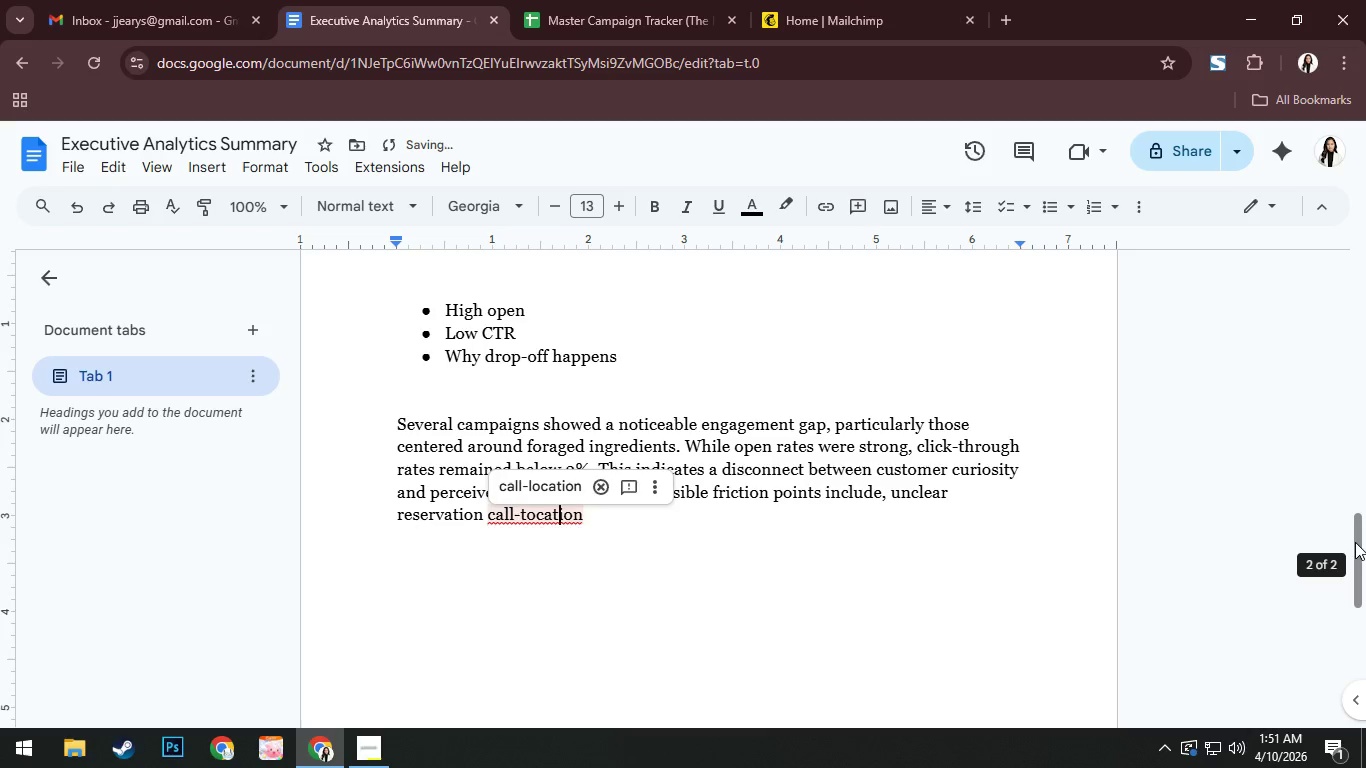 
key(ArrowLeft)
 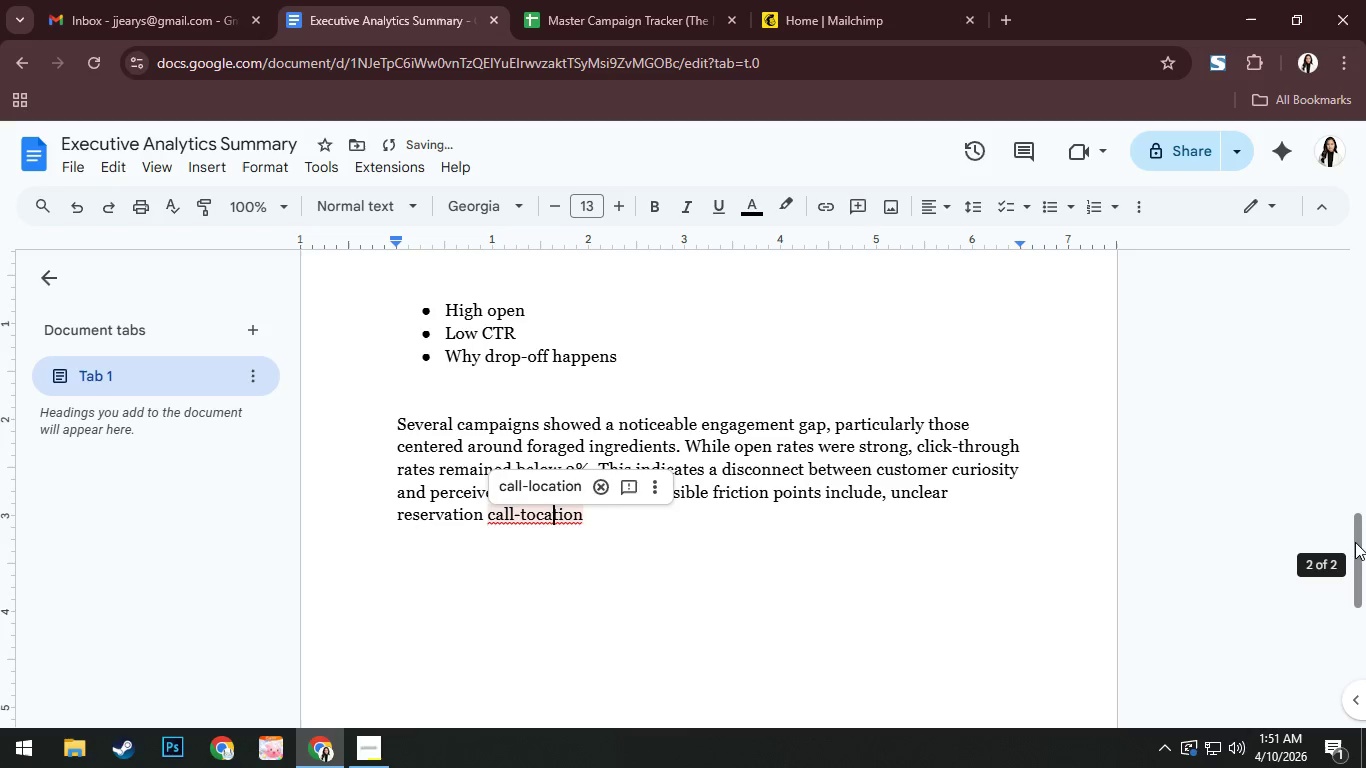 
key(ArrowLeft)
 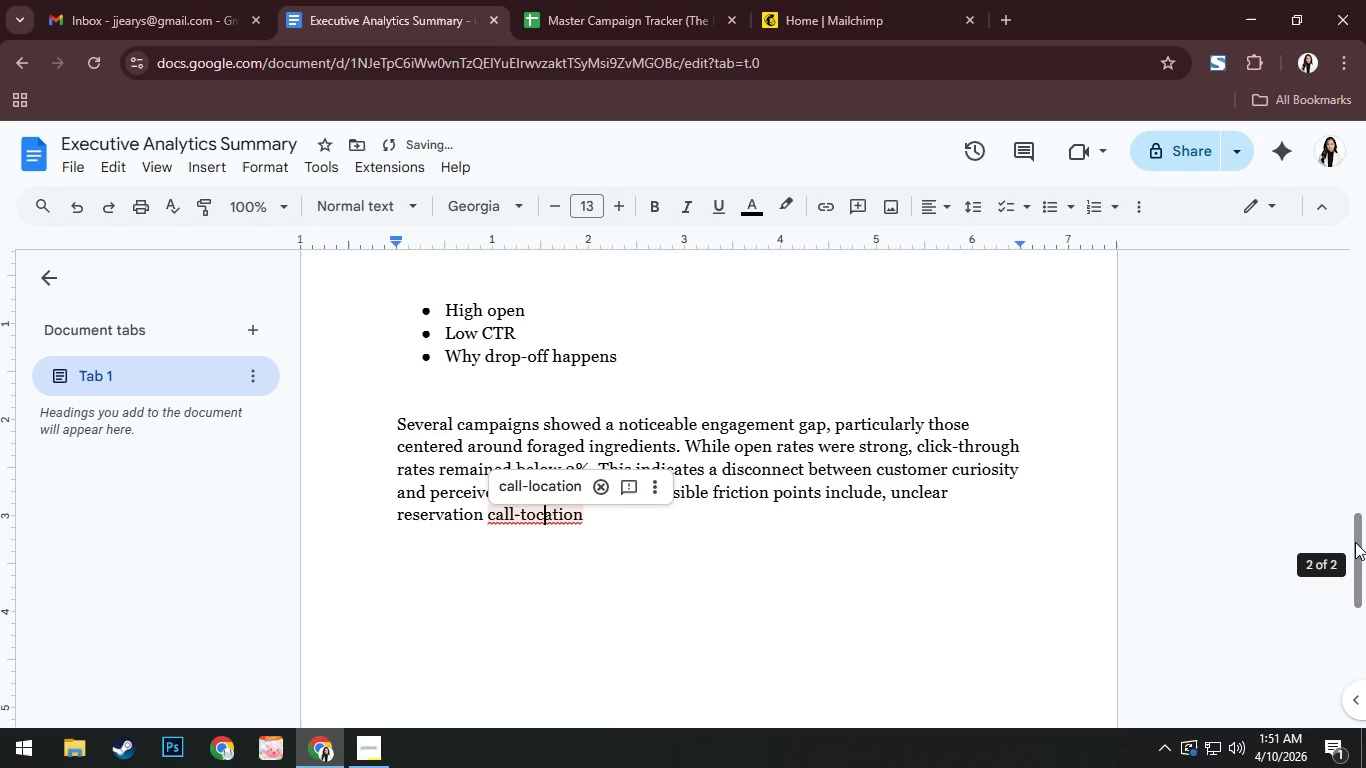 
key(ArrowLeft)
 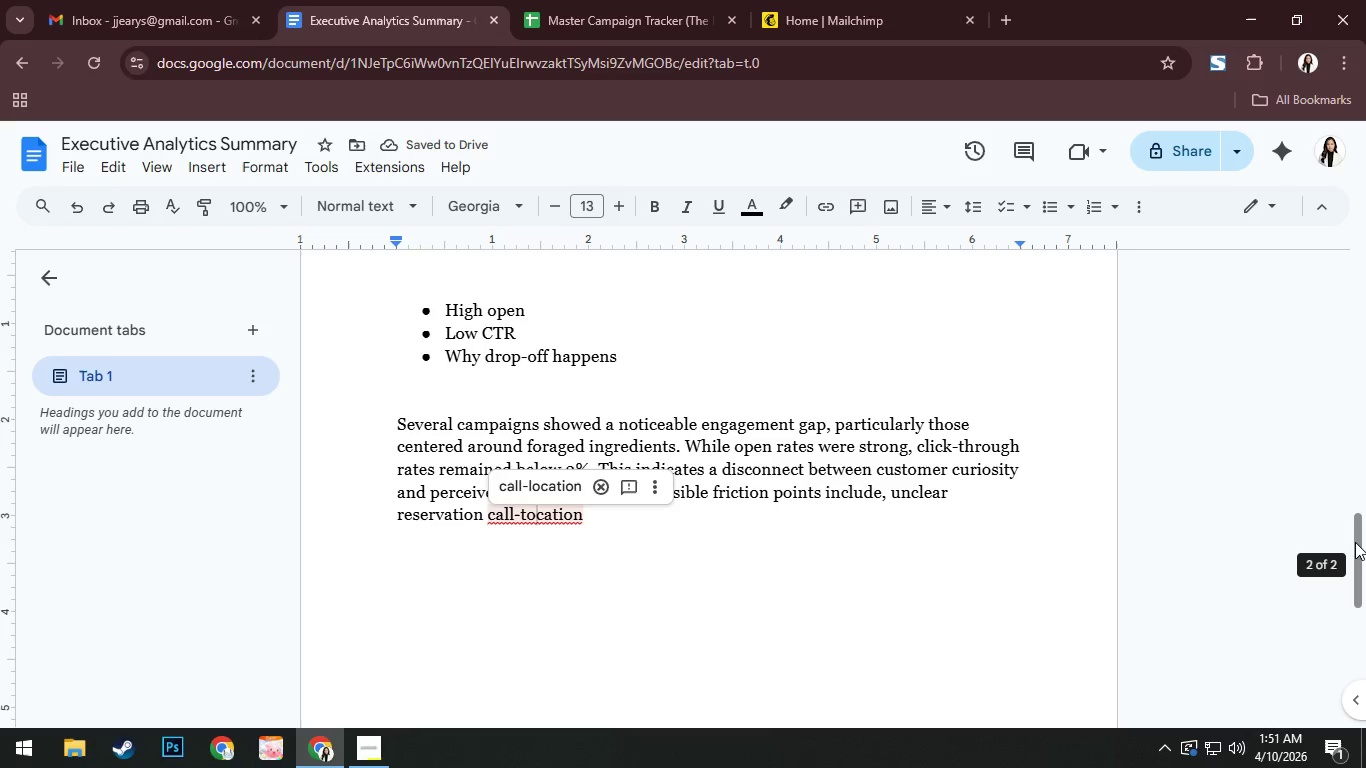 
key(Minus)
 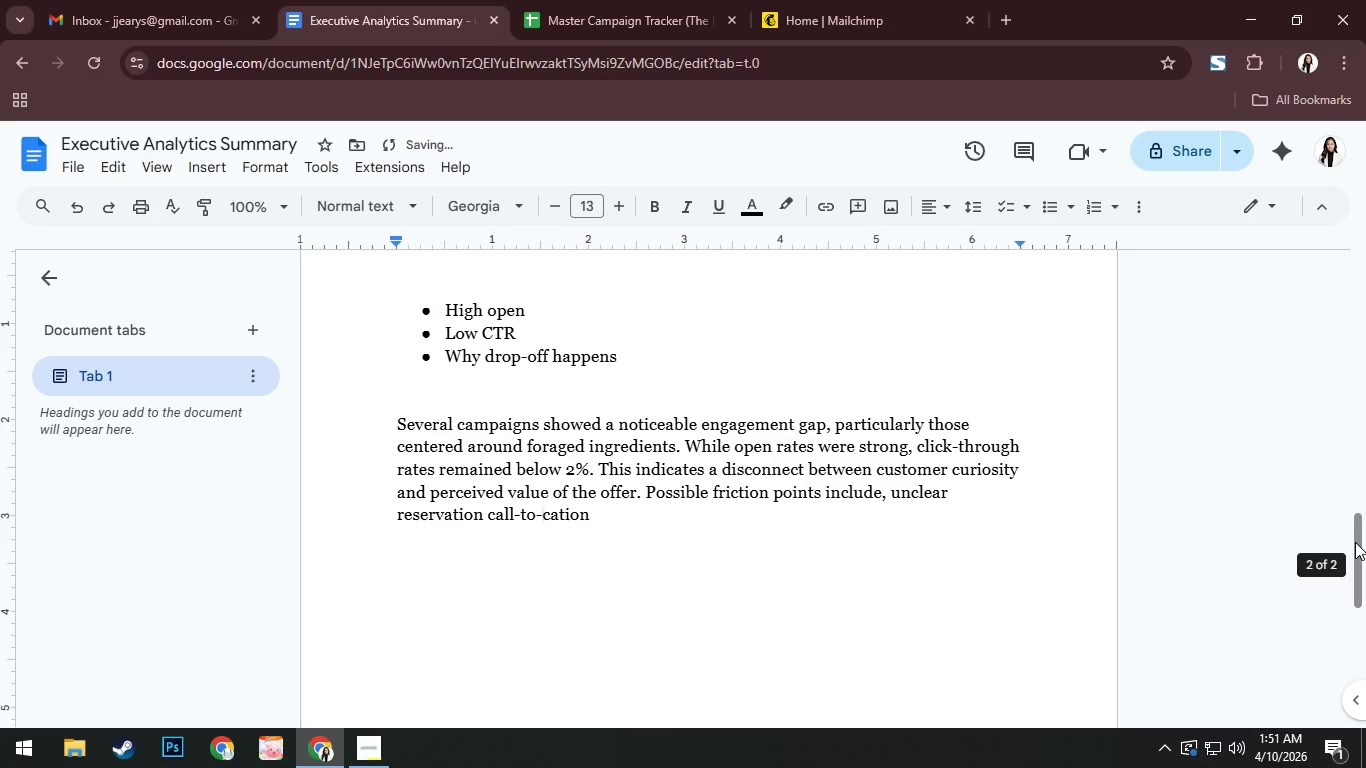 
key(ArrowRight)
 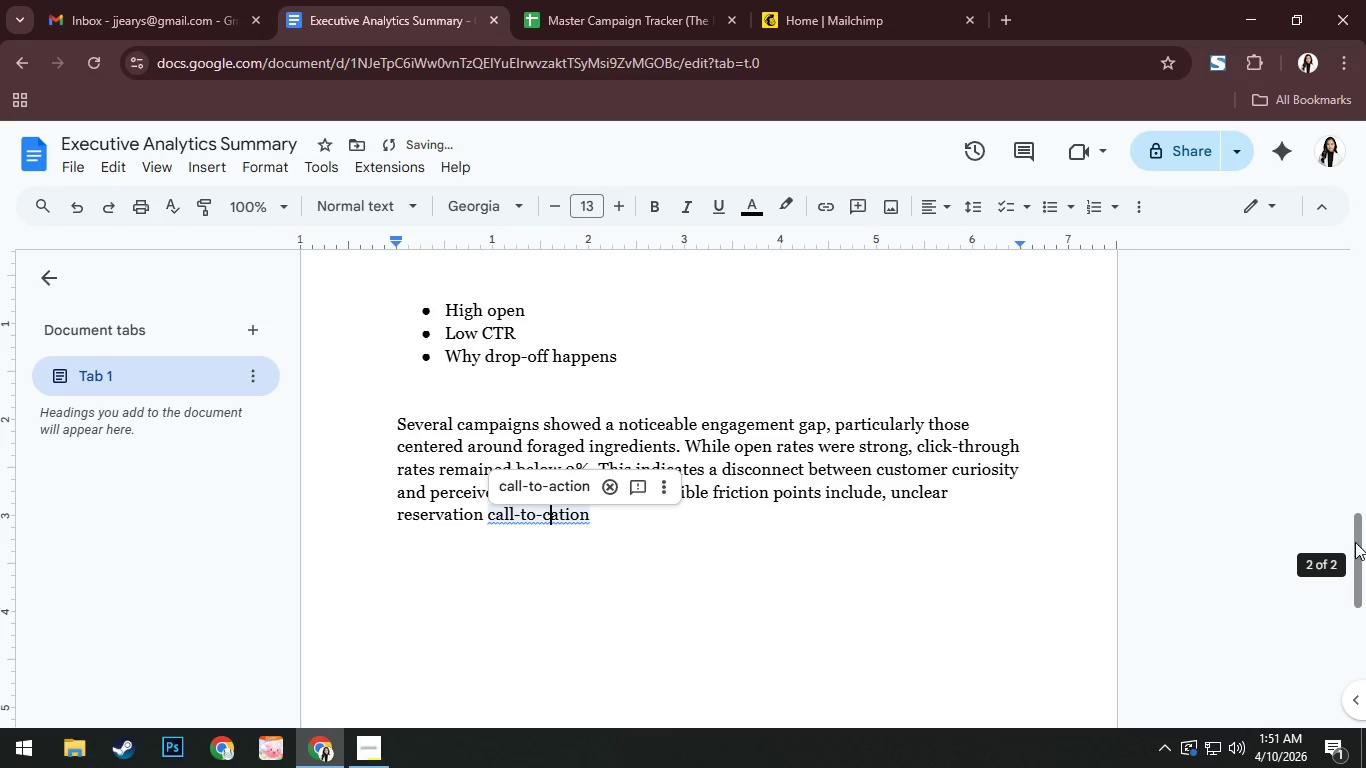 
key(ArrowRight)
 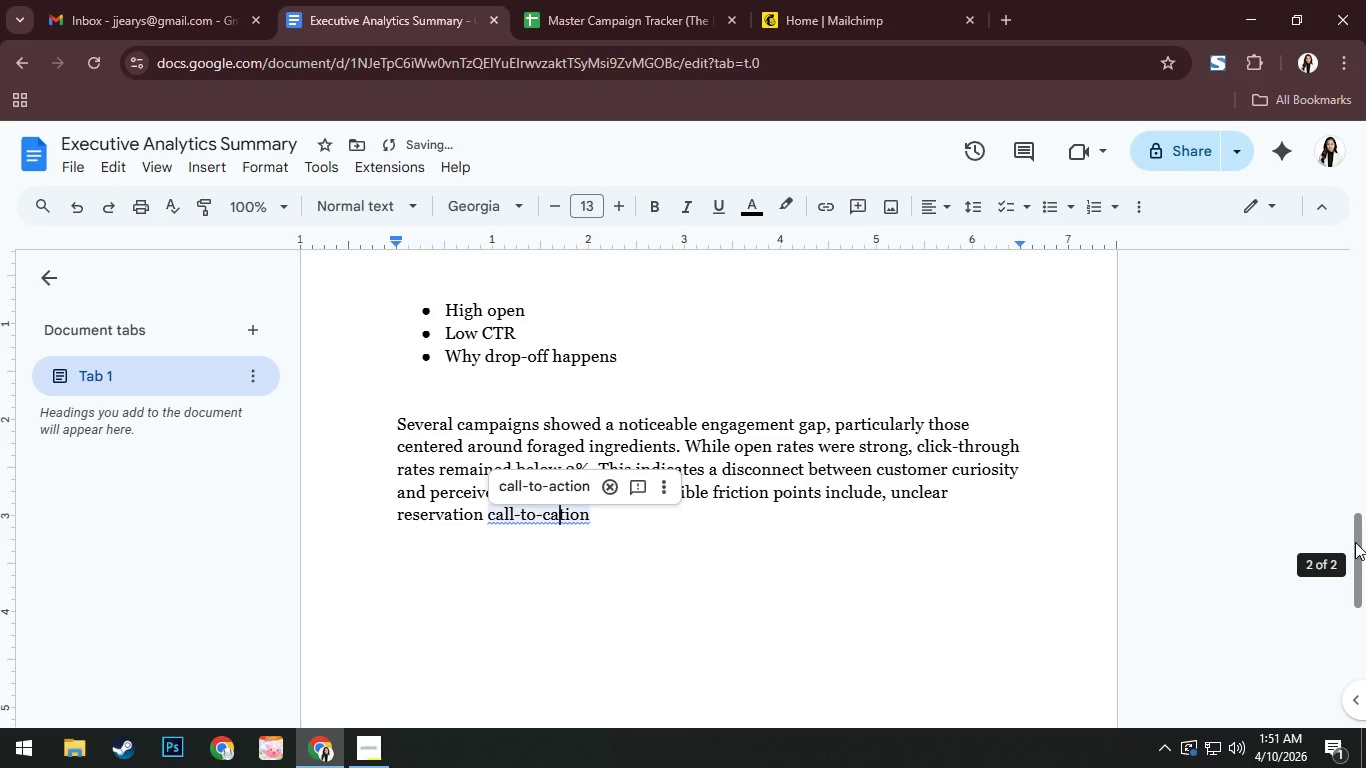 
key(Backspace)
key(Backspace)
type(ac)
 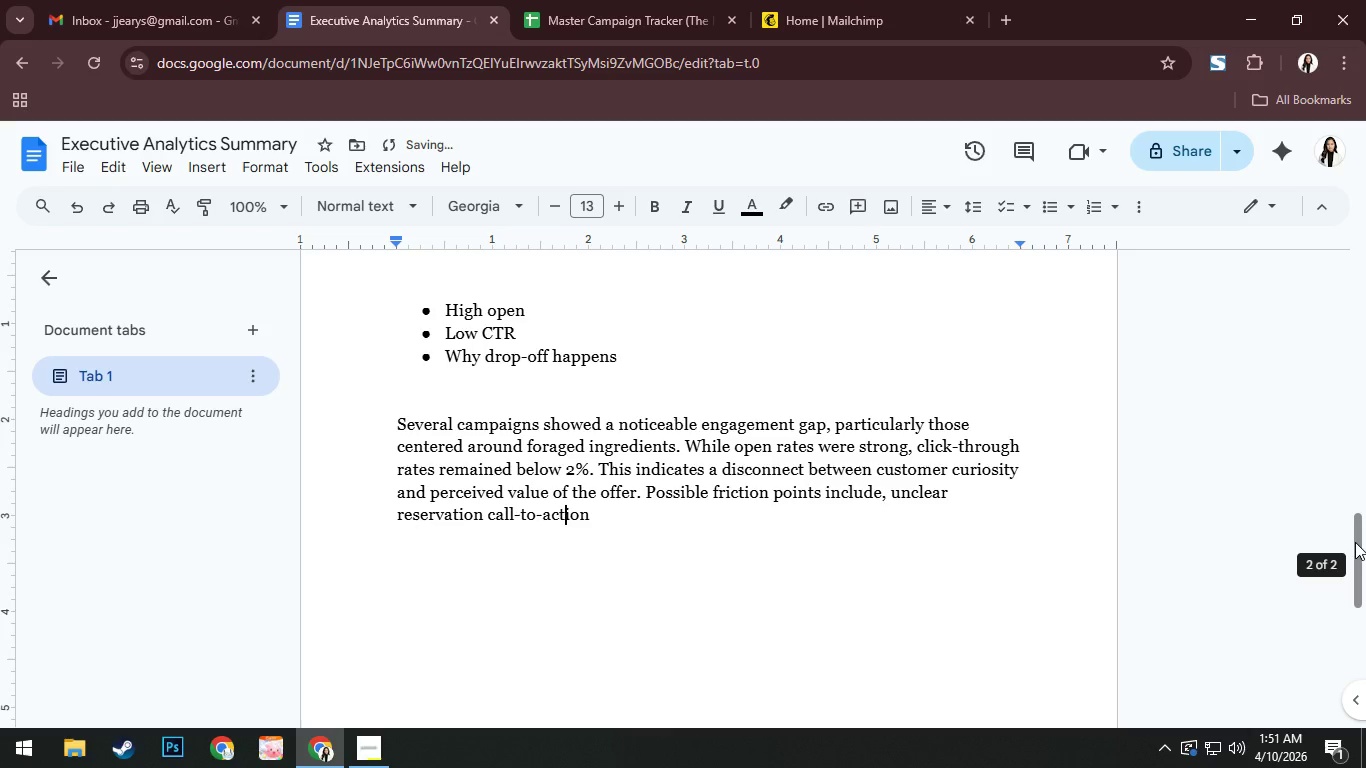 
key(ArrowRight)
 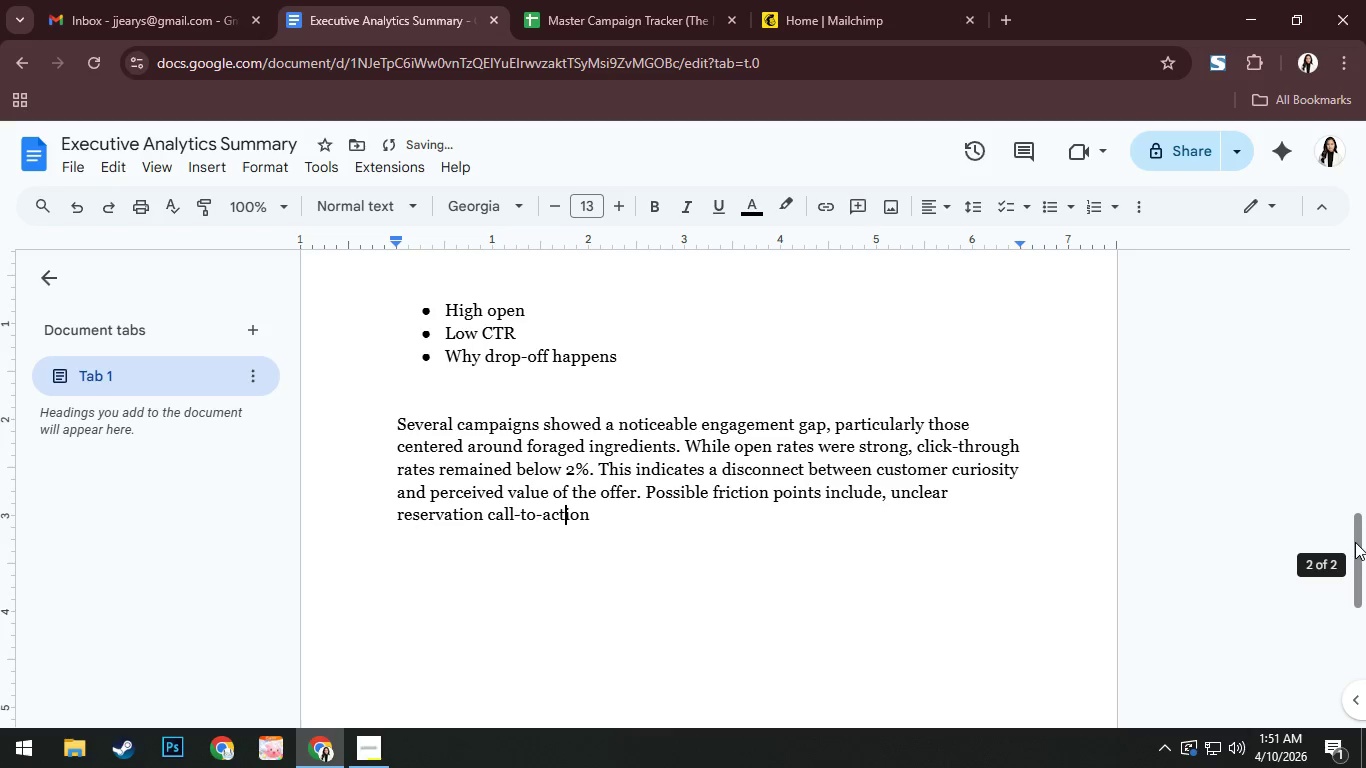 
key(ArrowRight)
 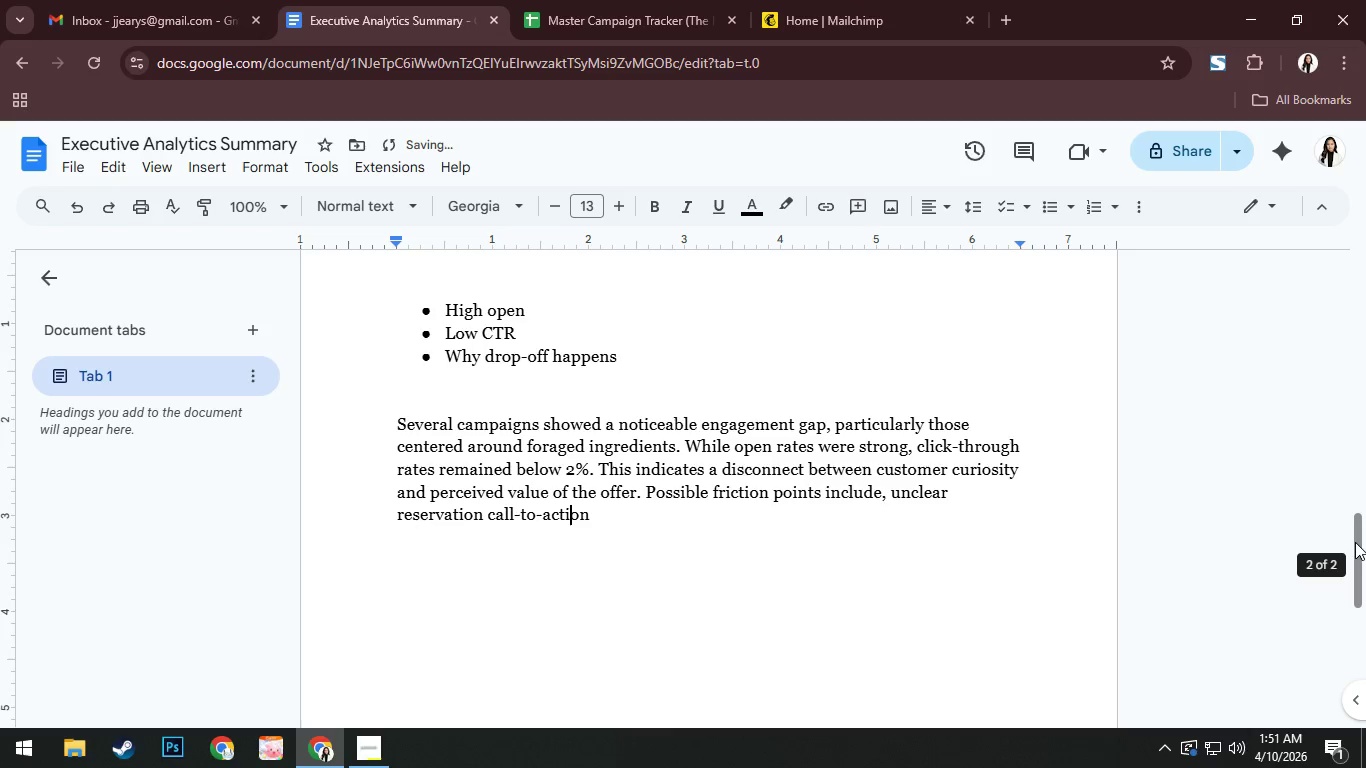 
key(ArrowRight)
 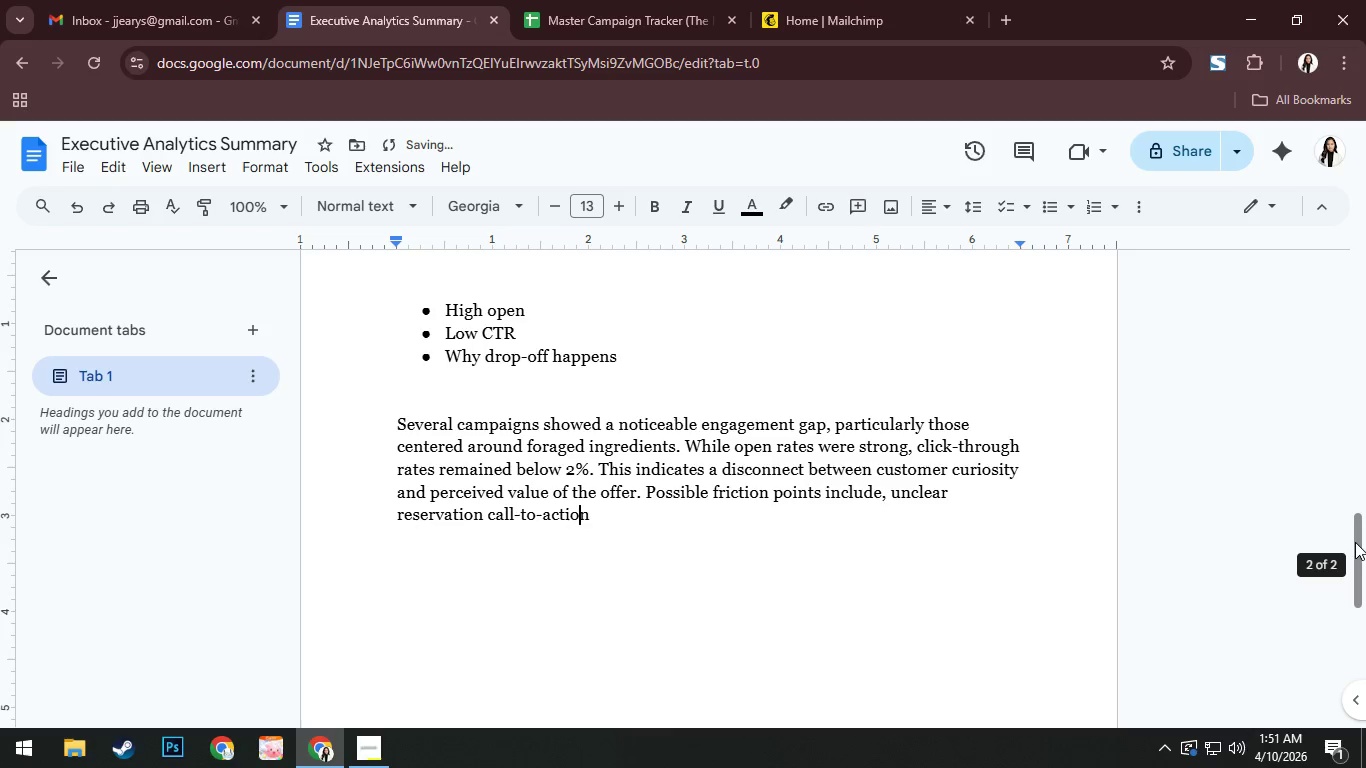 
key(ArrowRight)
 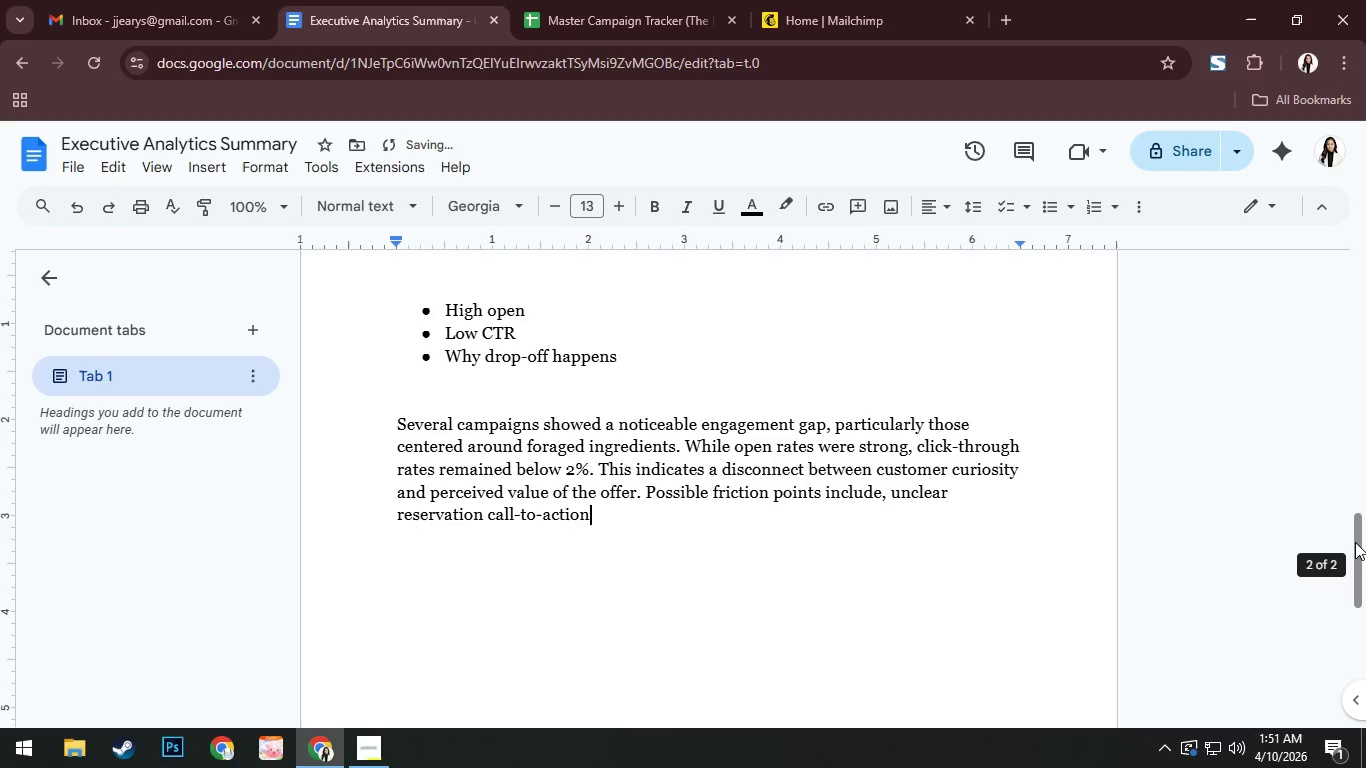 
key(ArrowRight)
 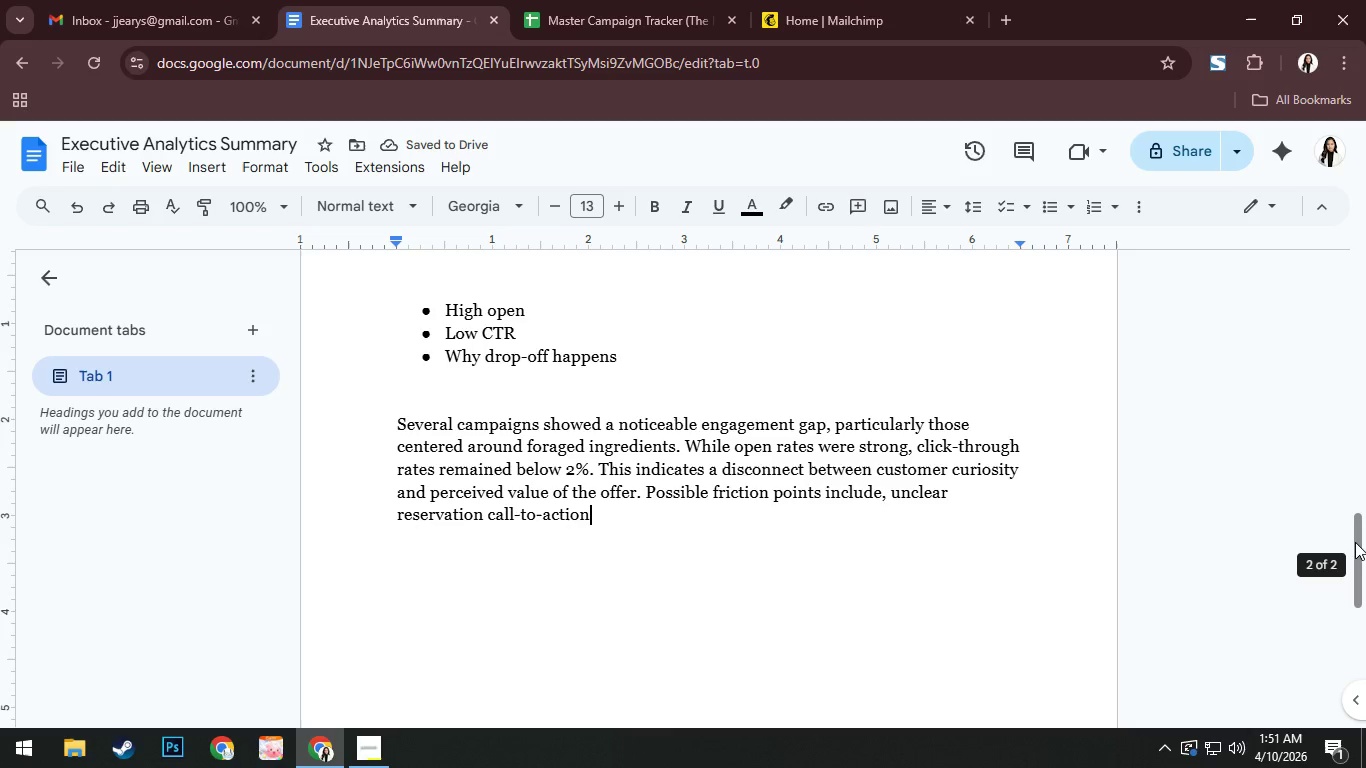 
type(, lack of urgency )
key(Backspace)
type(, or menu description )
key(Backspace)
type(s that did not communicate exclusivelt )
key(Backspace)
type(.)
 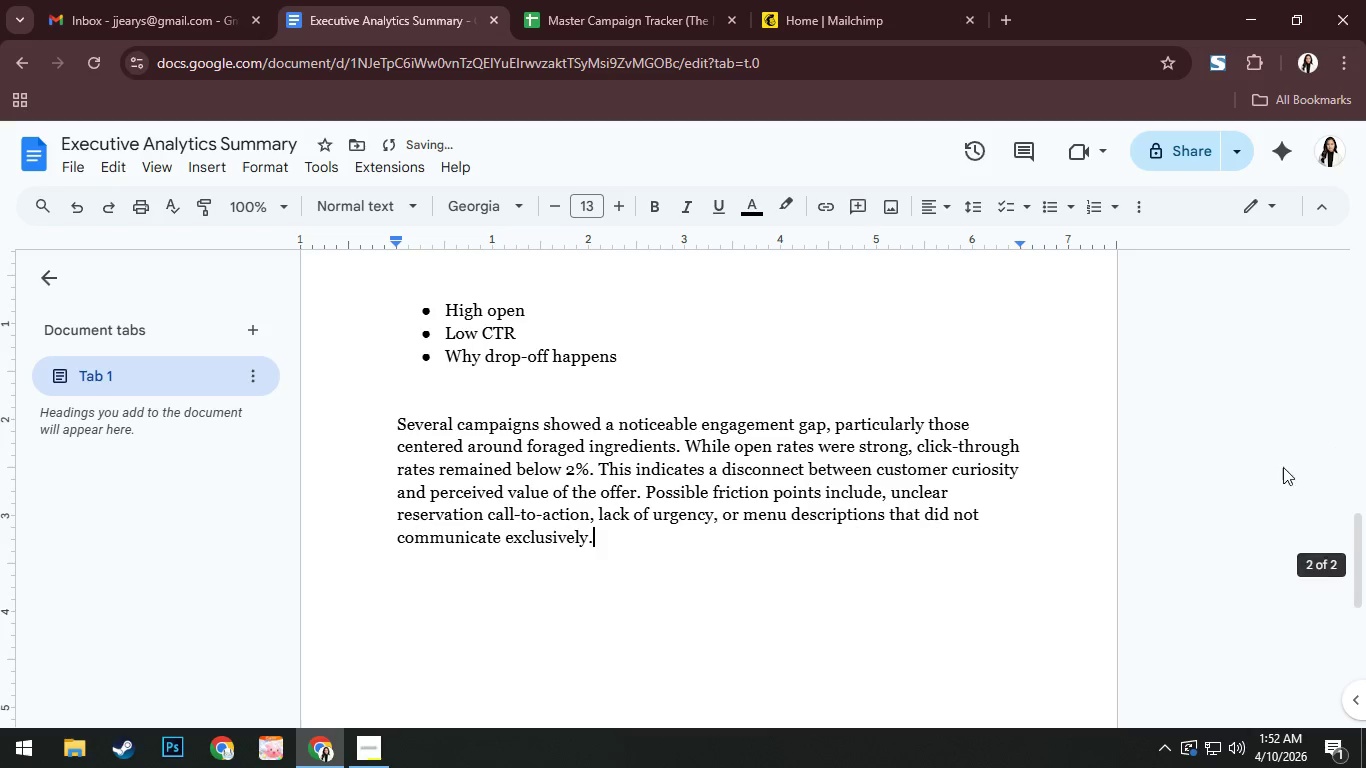 
scroll: coordinate [998, 459], scroll_direction: up, amount: 3.0
 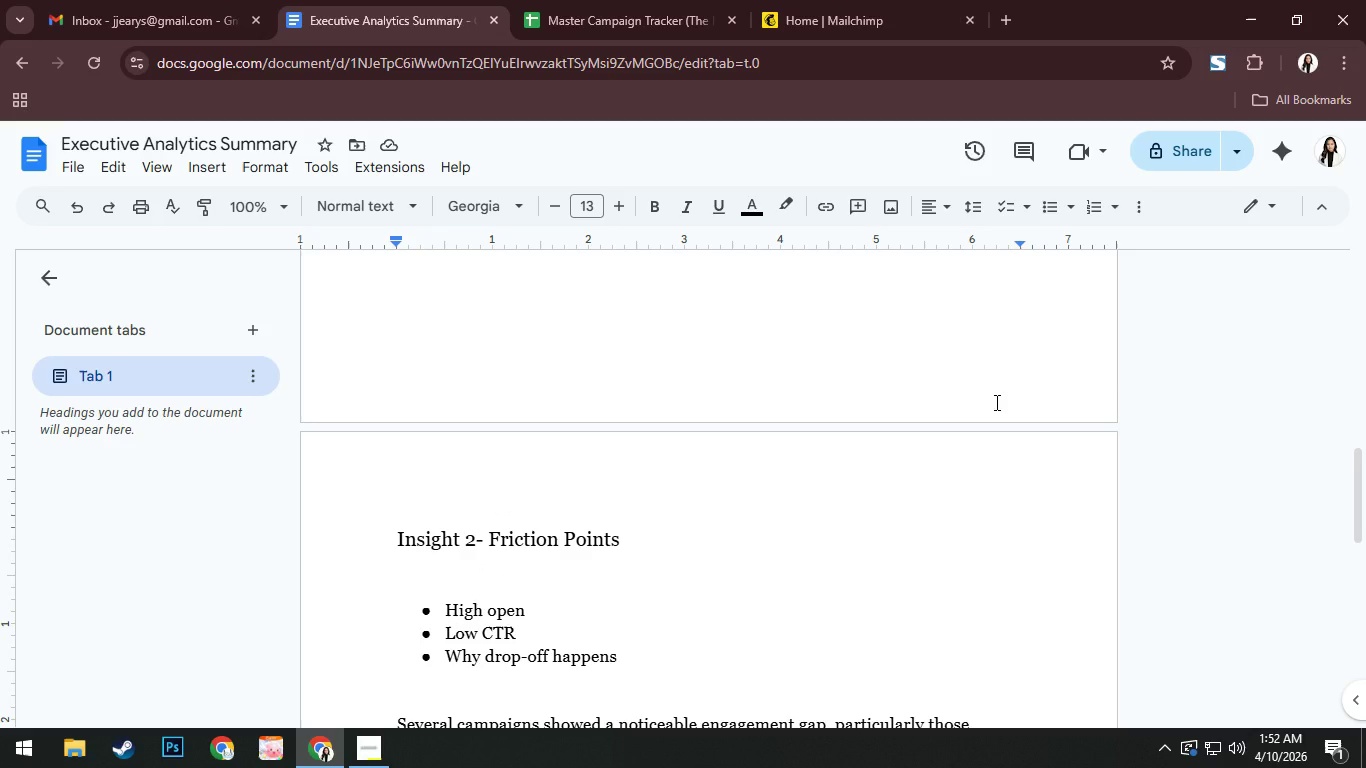 
wait(8.49)
 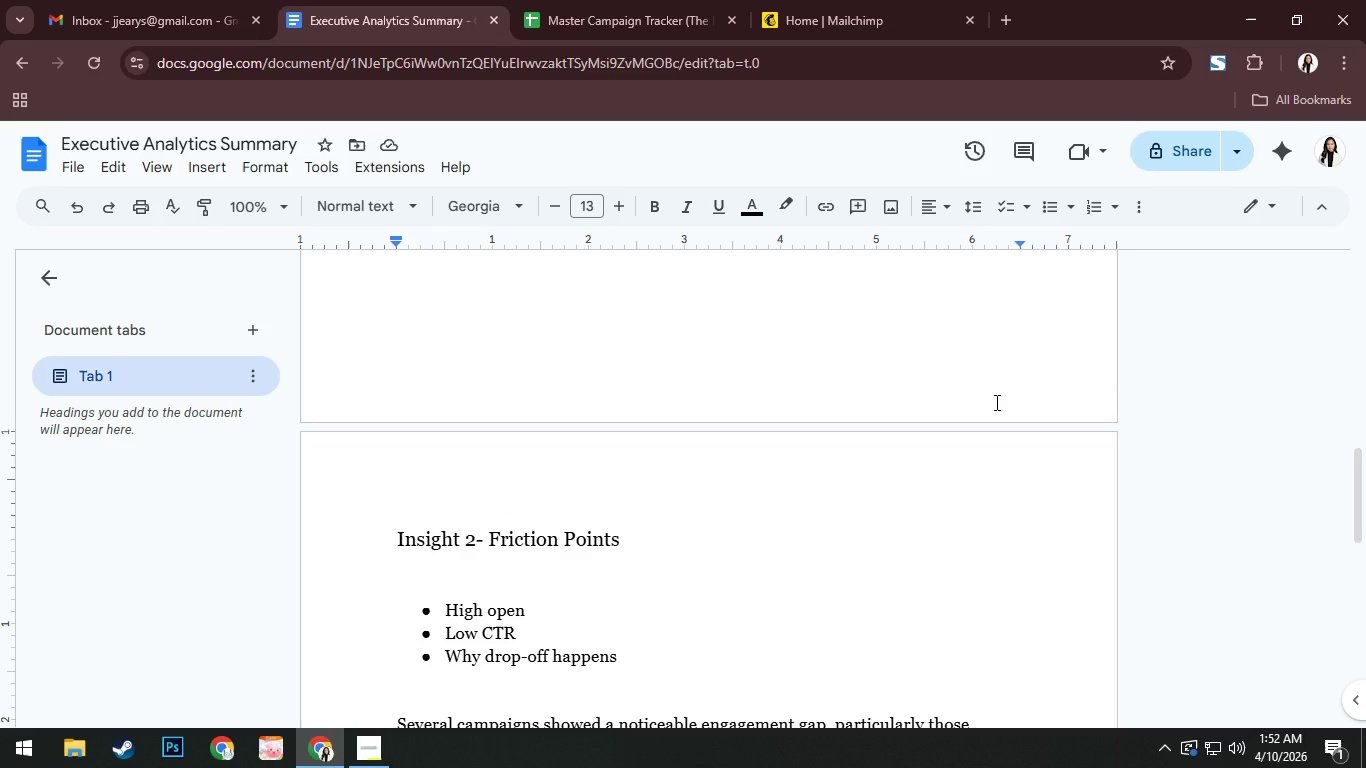 
key(Alt+AltLeft)
 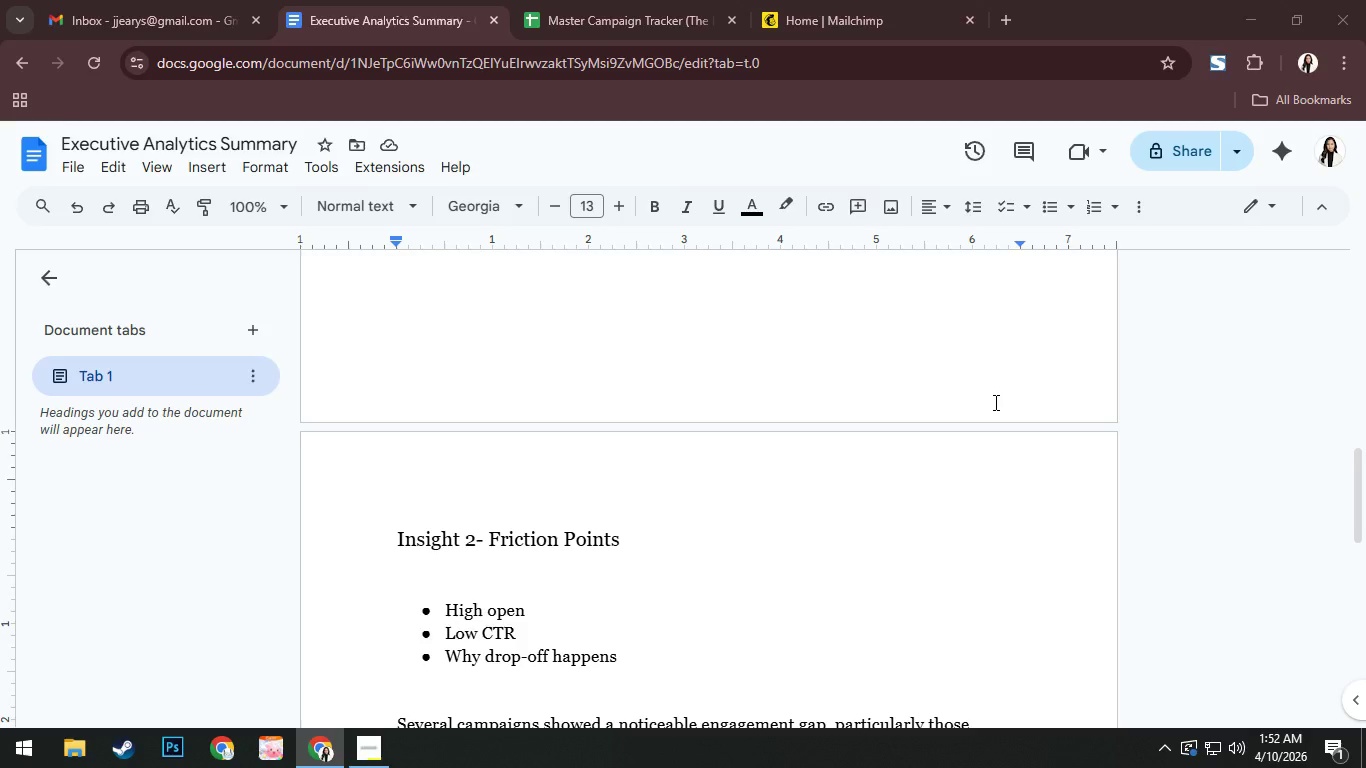 
key(Alt+Tab)